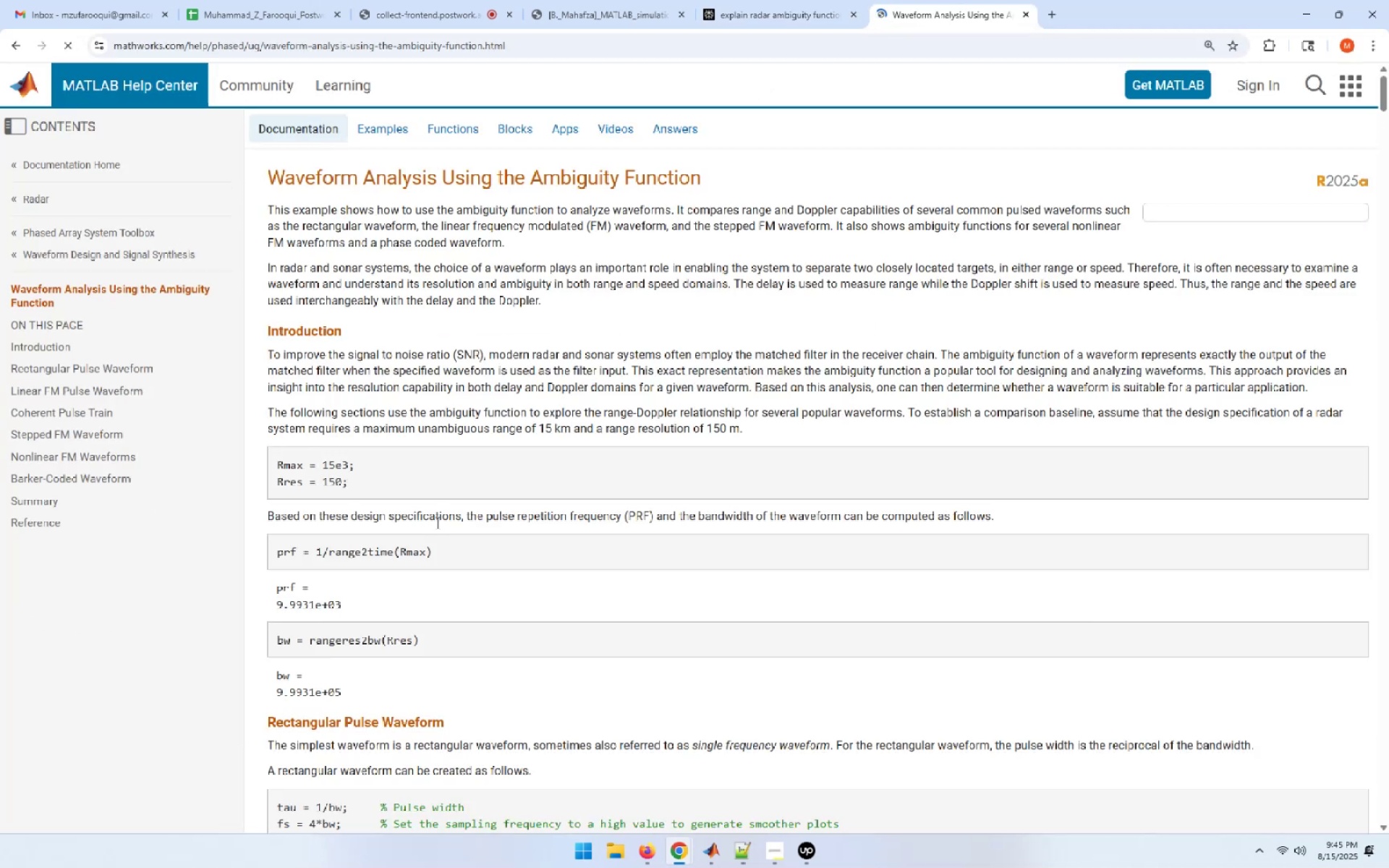 
mouse_move([680, 10])
 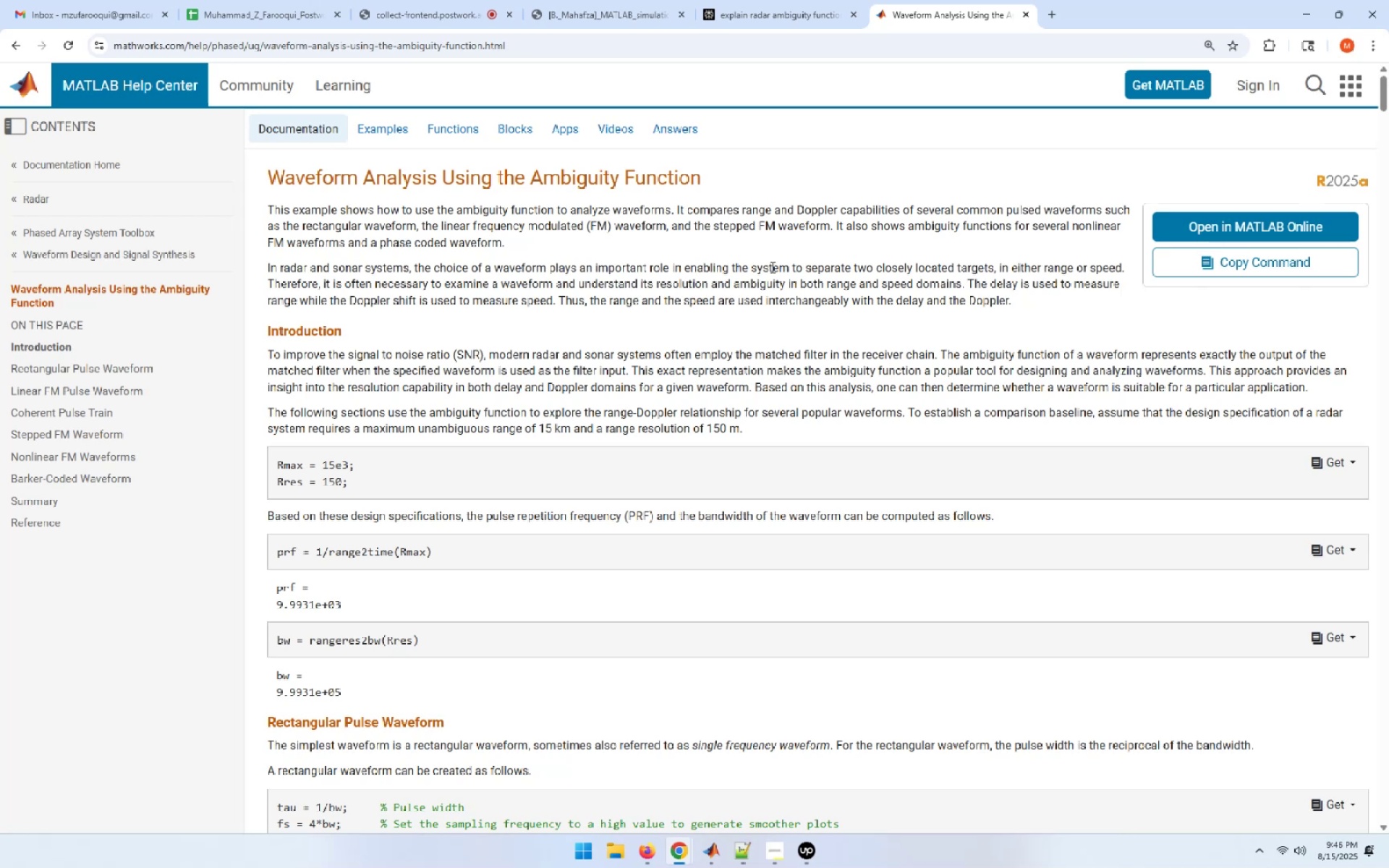 
wait(57.89)
 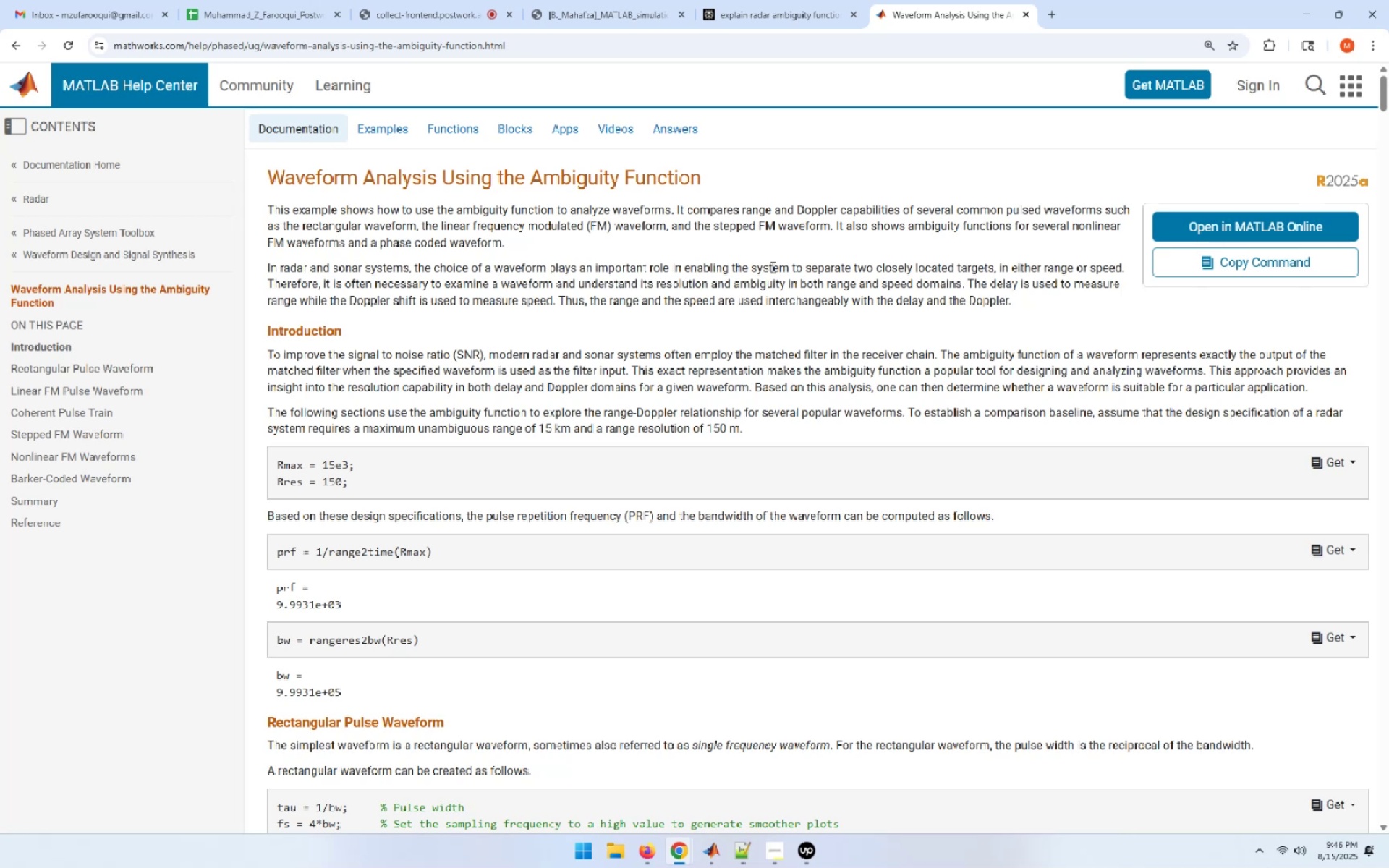 
scroll: coordinate [498, 378], scroll_direction: down, amount: 1.0
 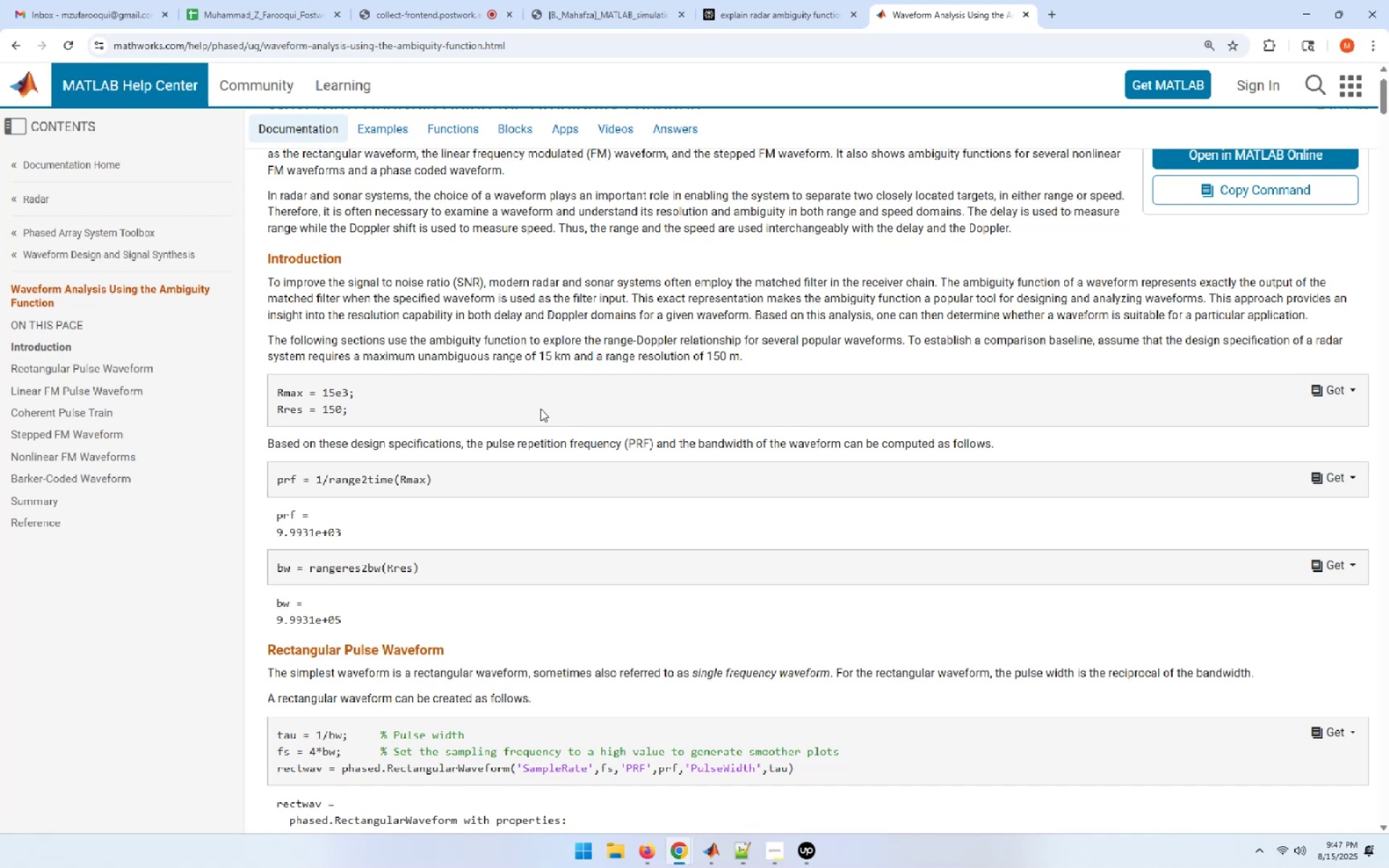 
wait(74.49)
 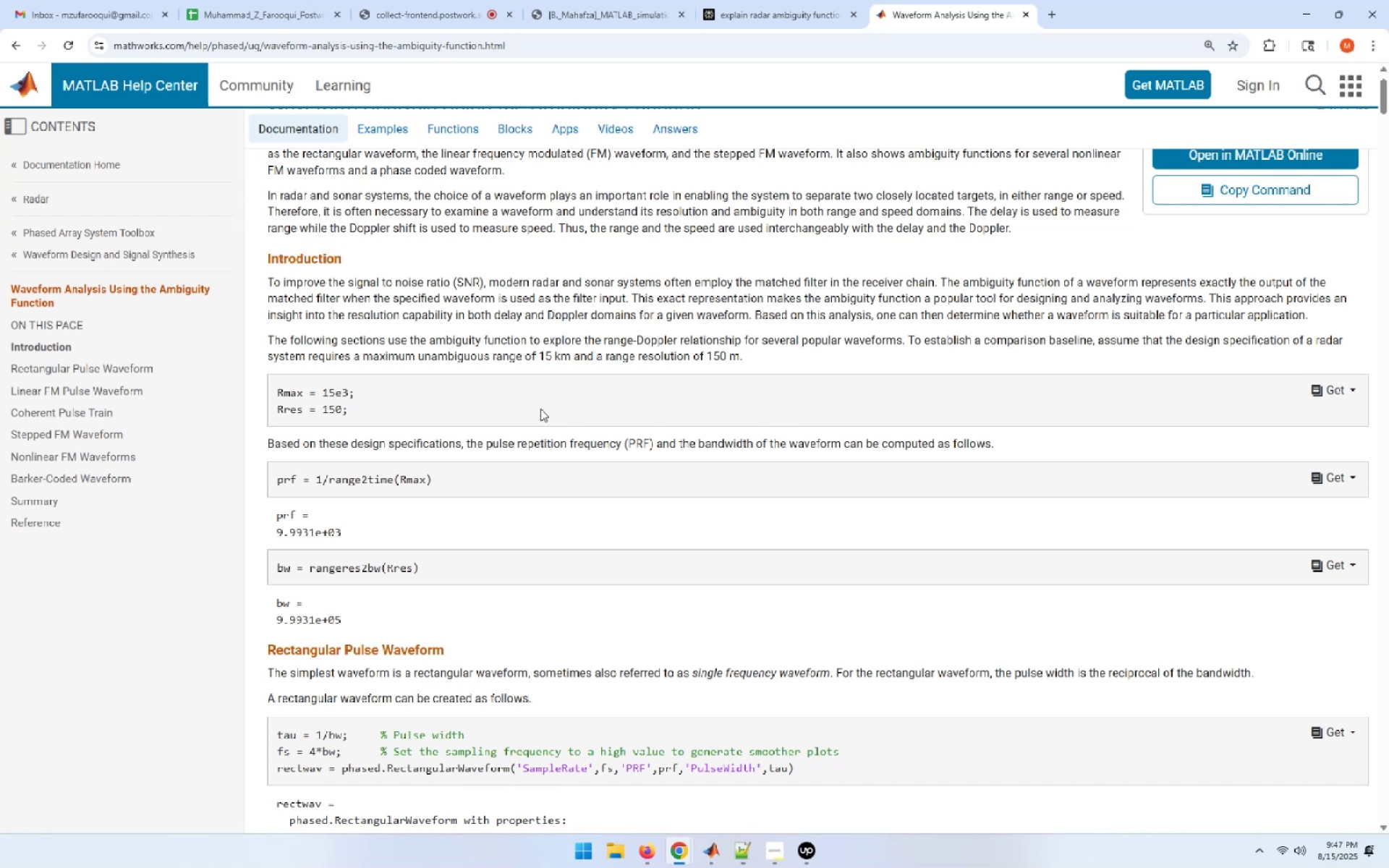 
double_click([375, 480])
 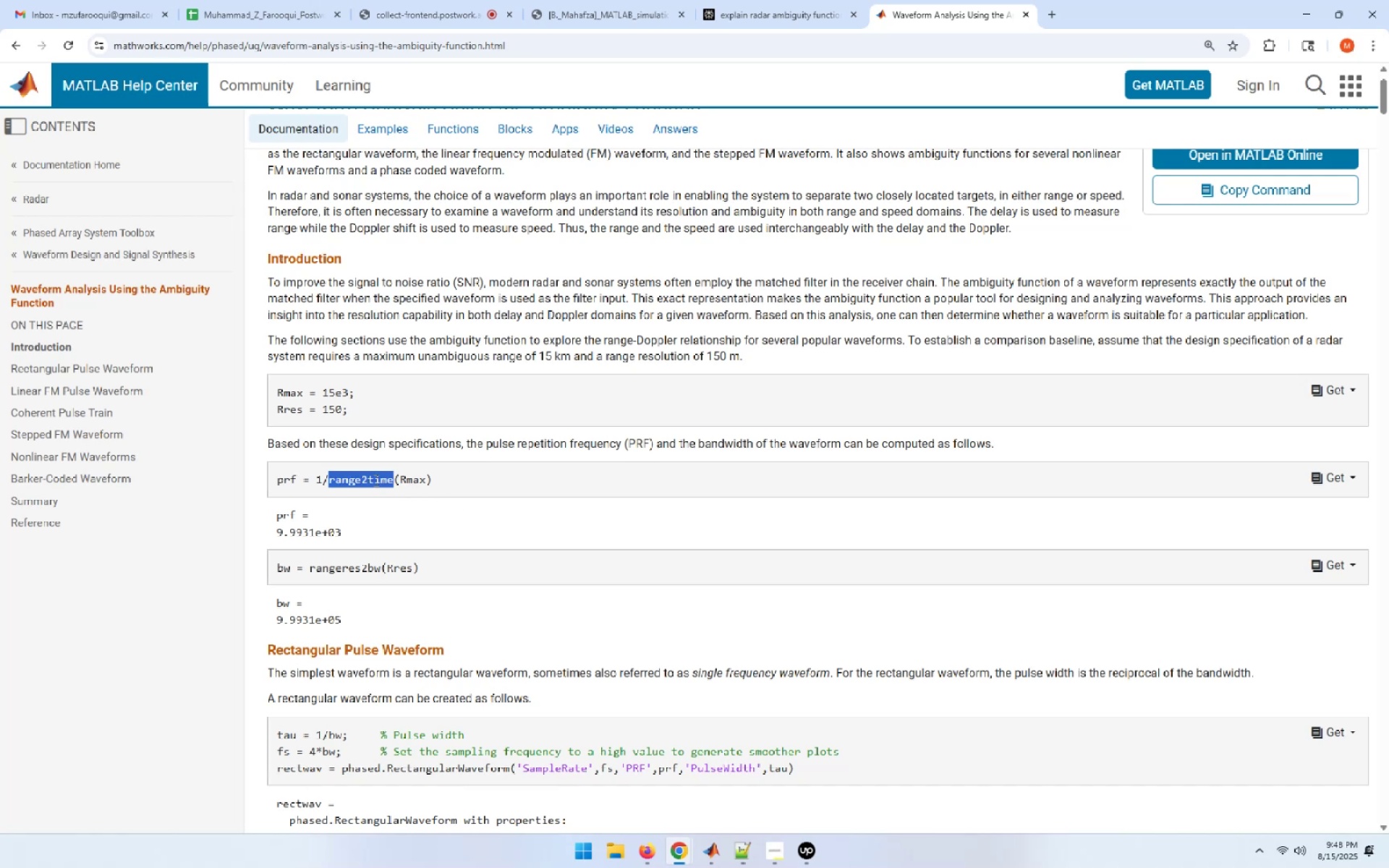 
key(Control+C)
 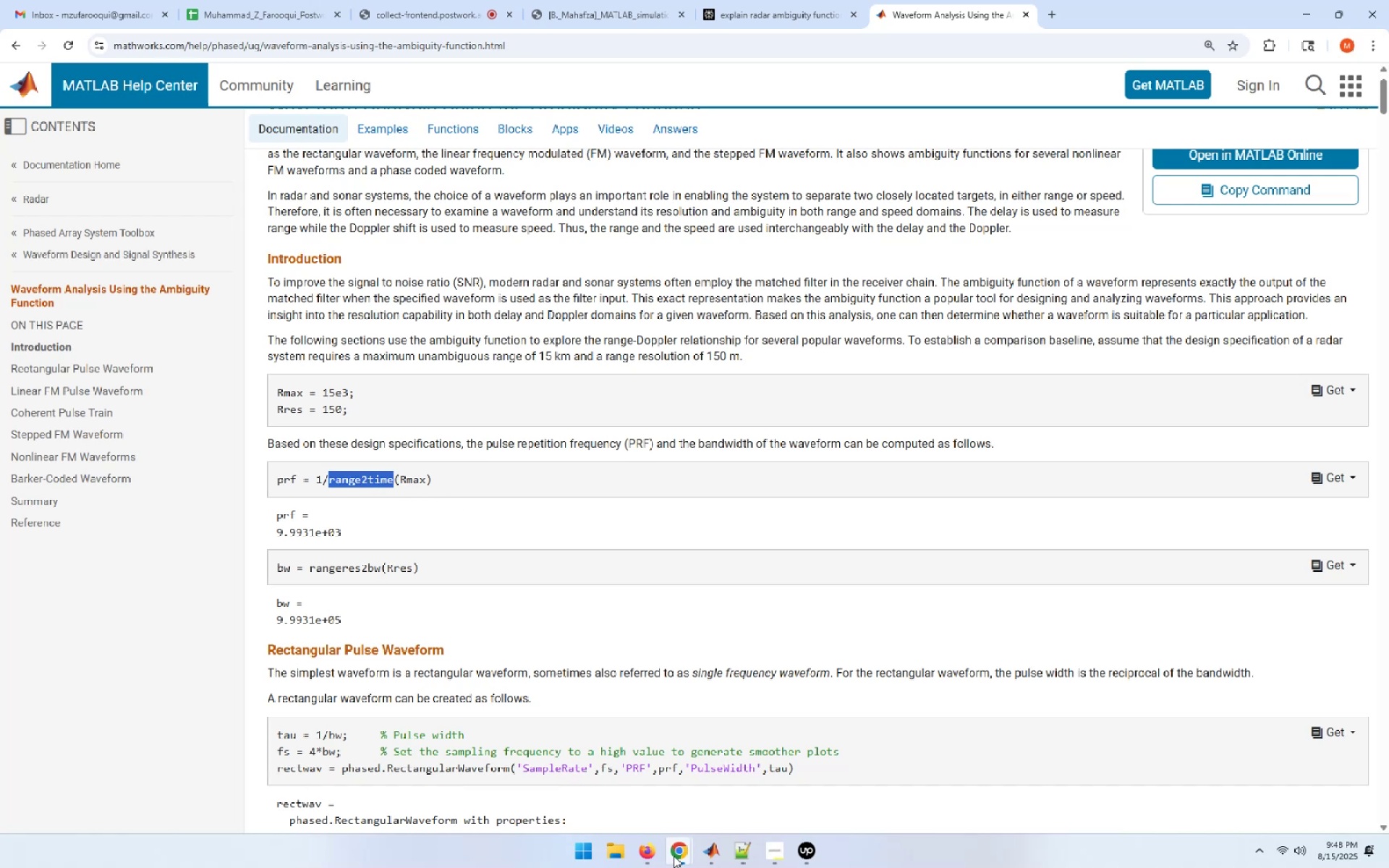 
left_click([715, 851])
 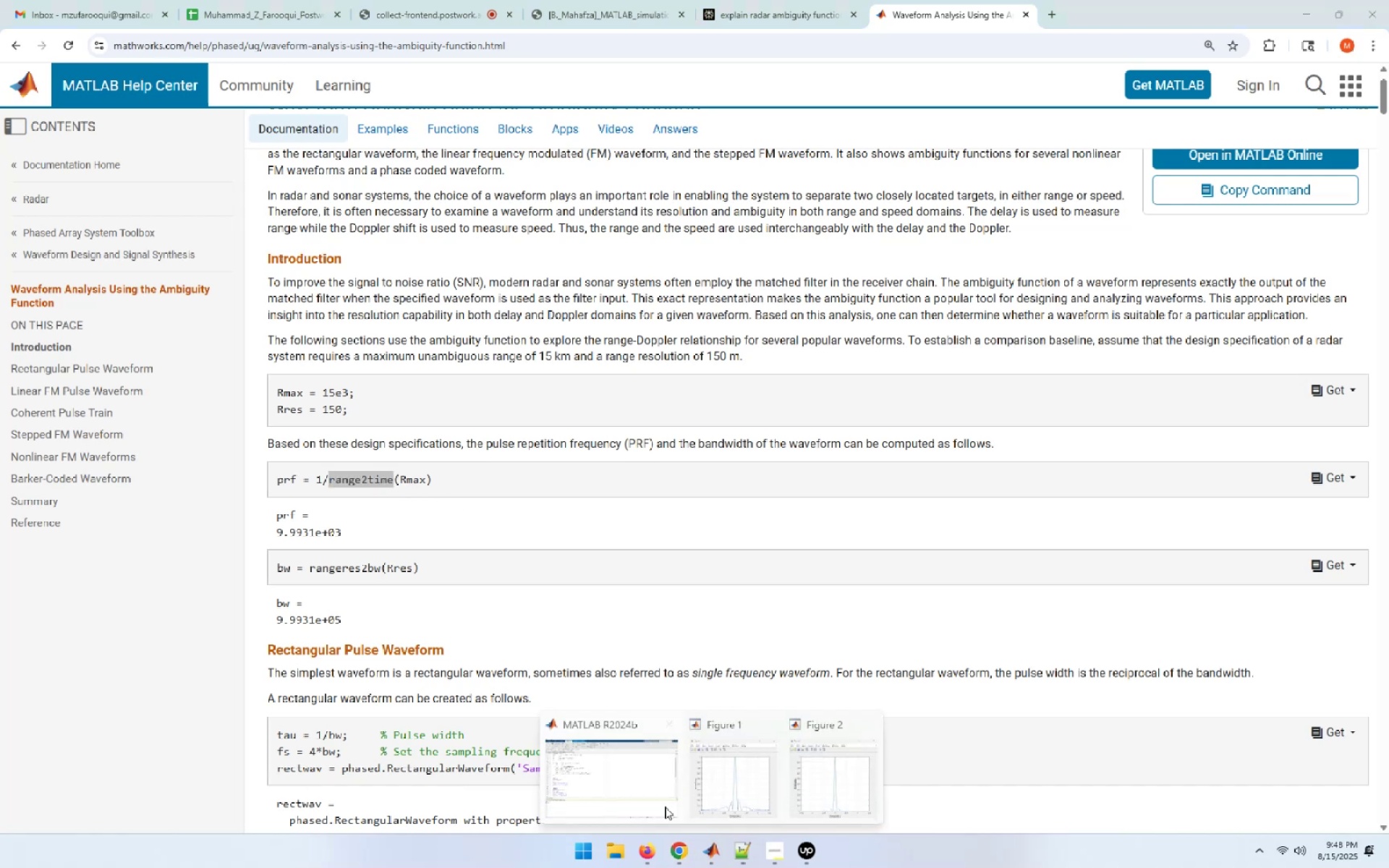 
left_click([576, 782])
 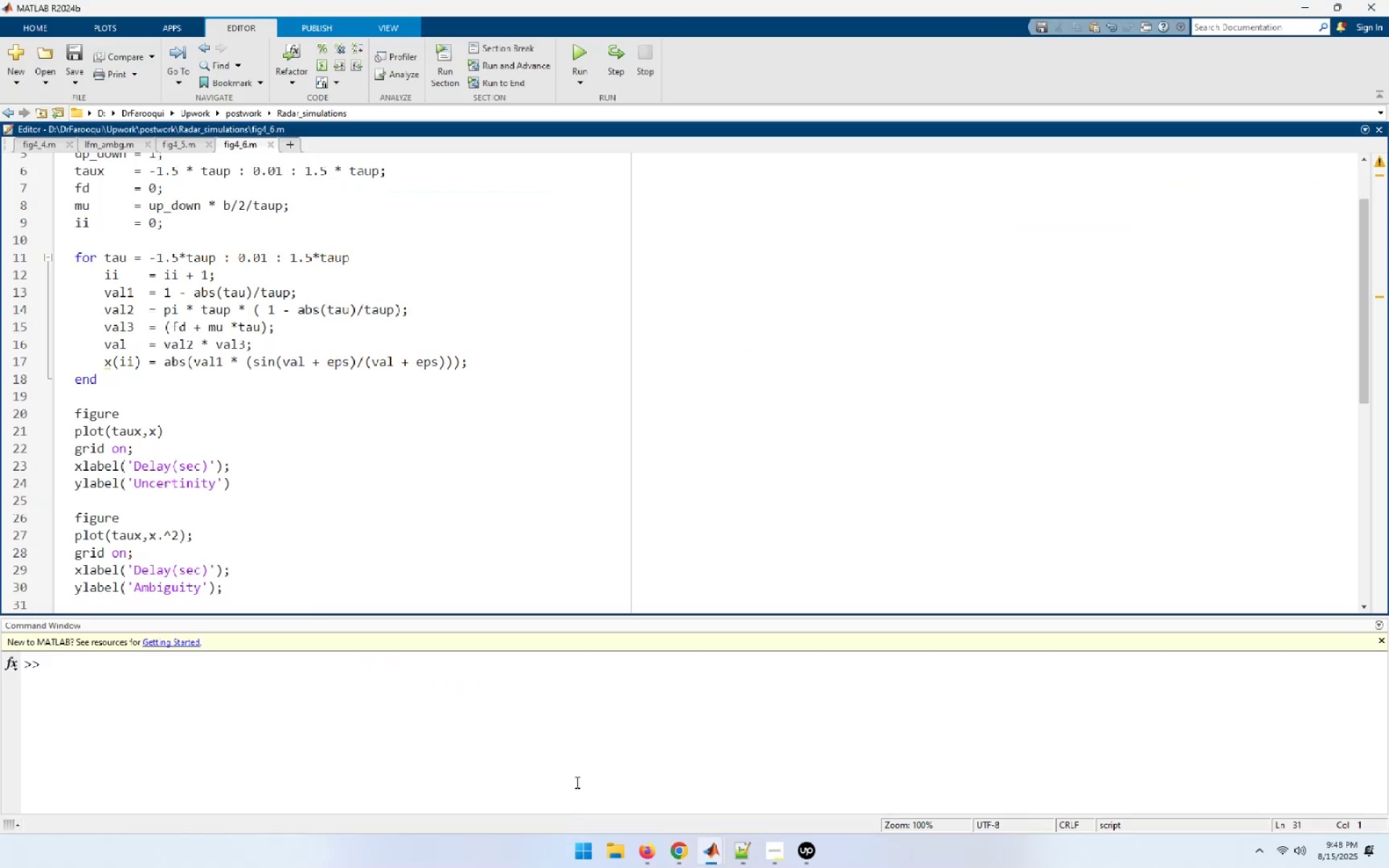 
left_click([576, 782])
 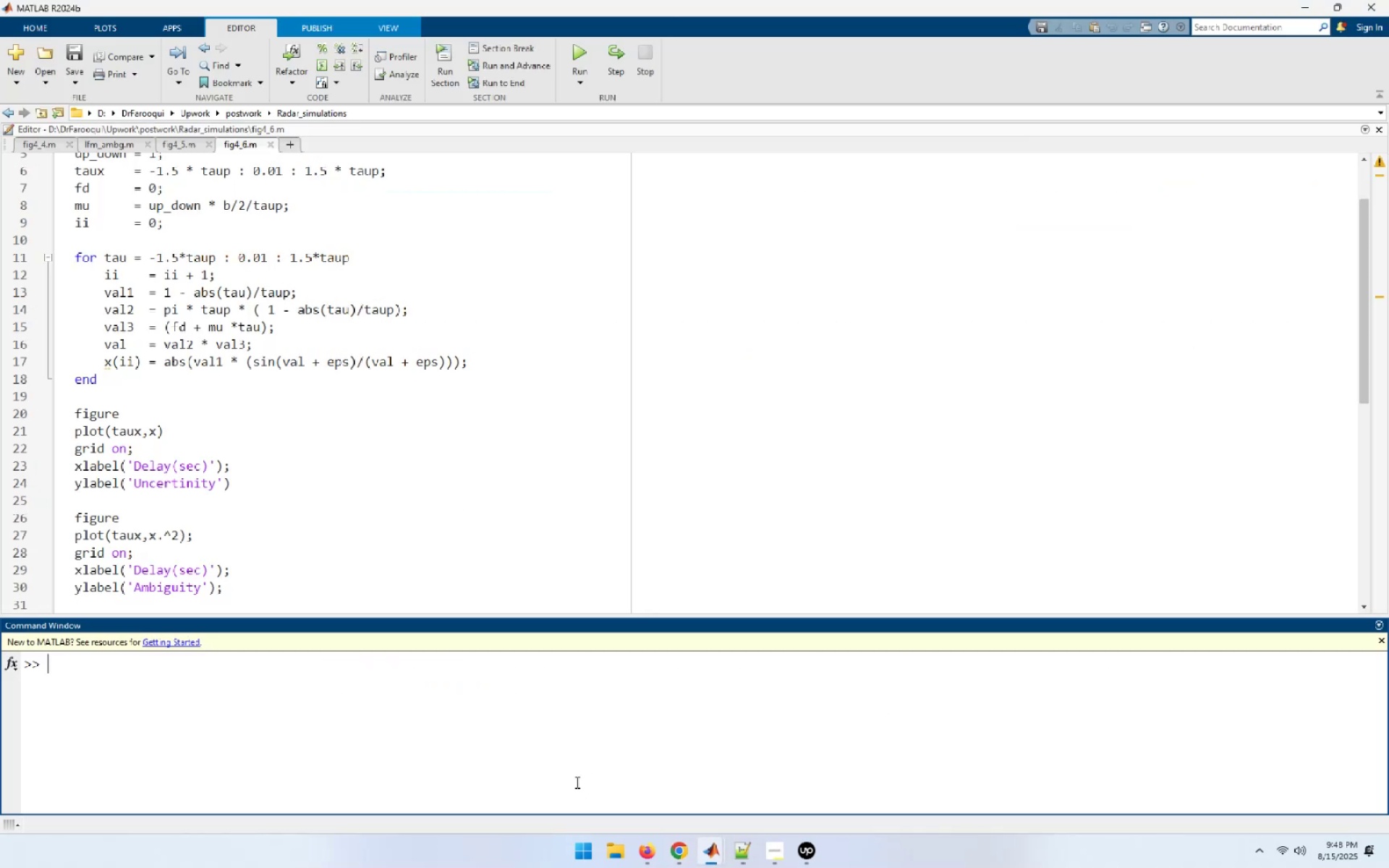 
type(doc )
 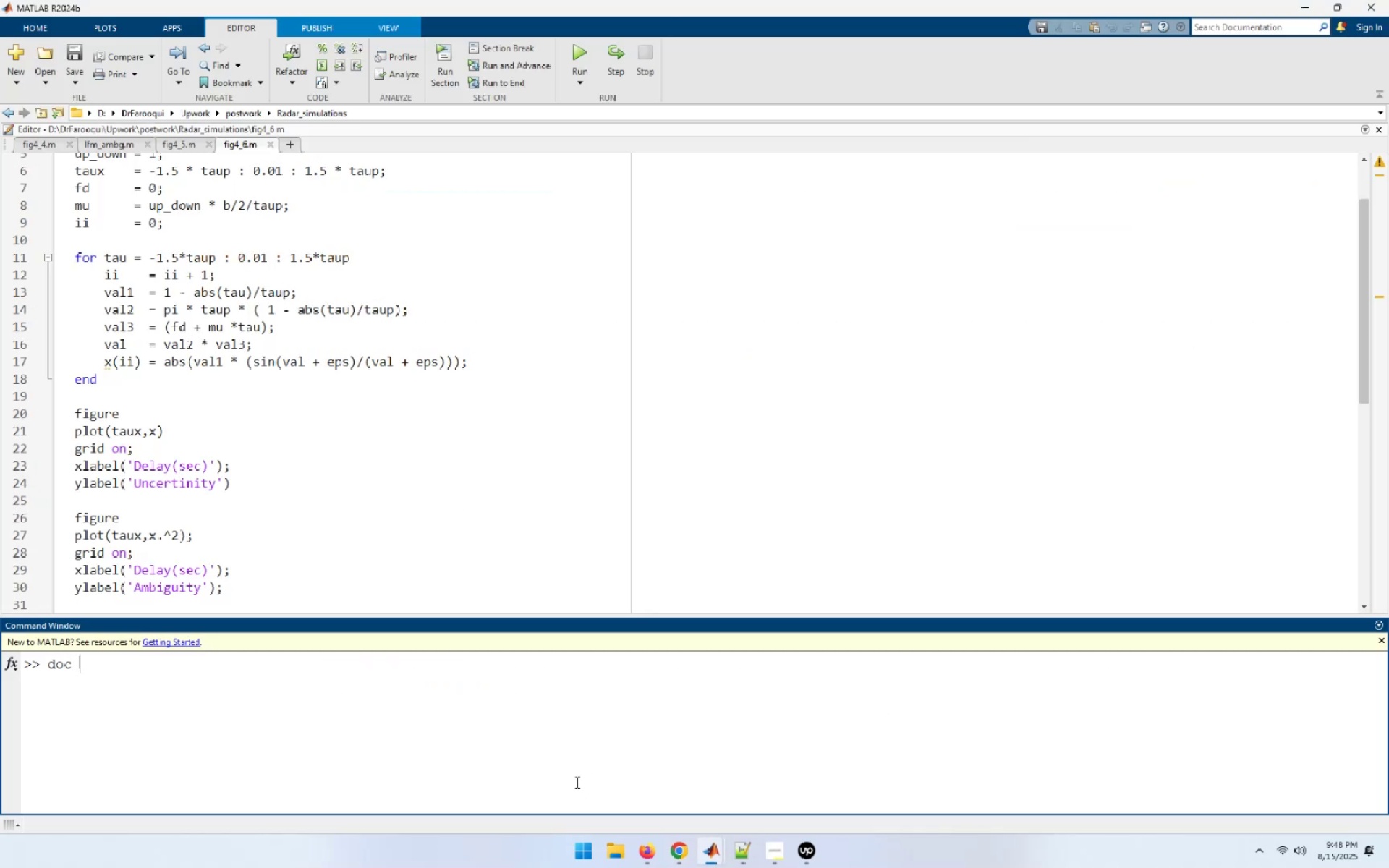 
key(Control+V)
 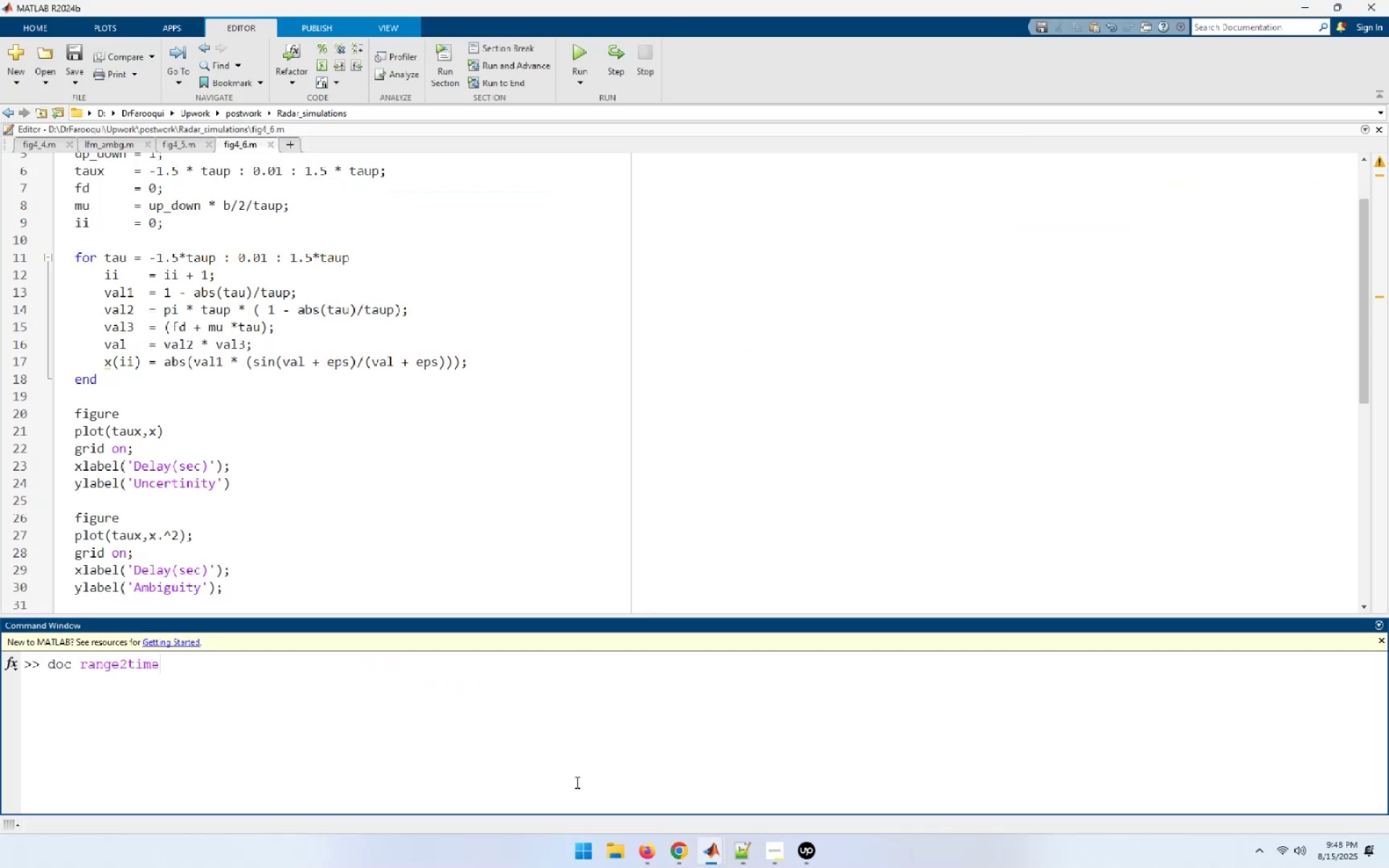 
key(Enter)
 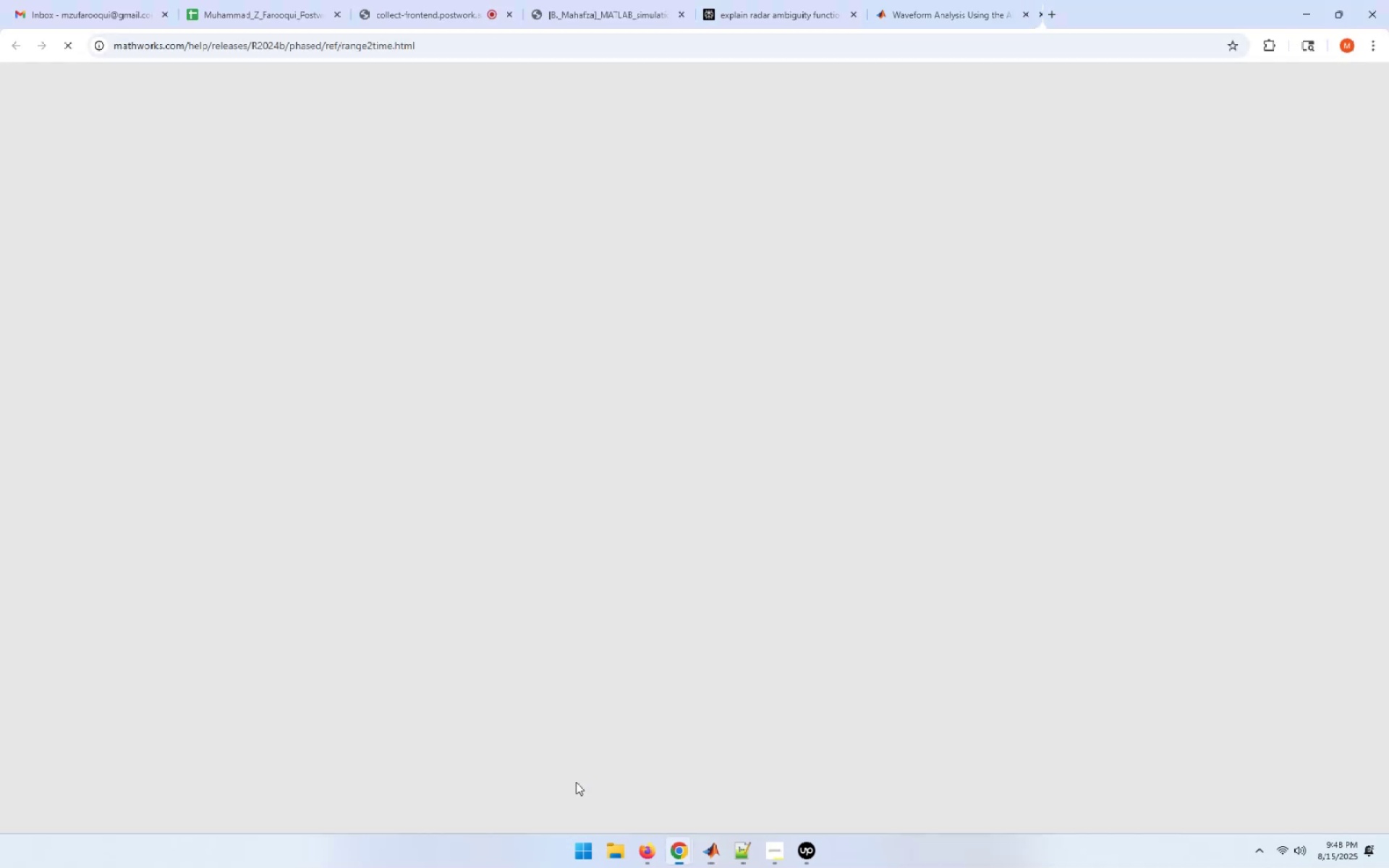 
wait(7.07)
 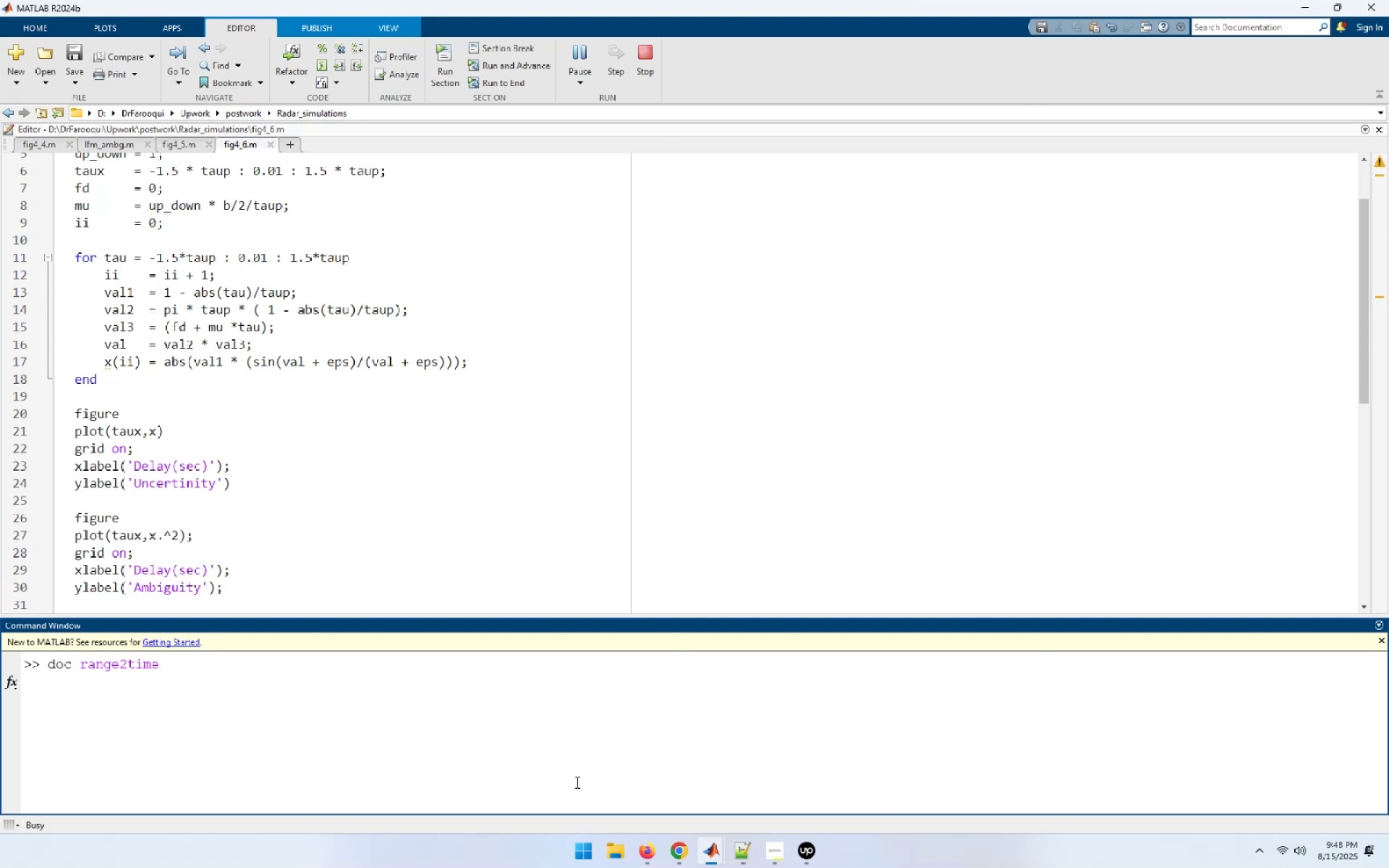 
mouse_move([648, 802])
 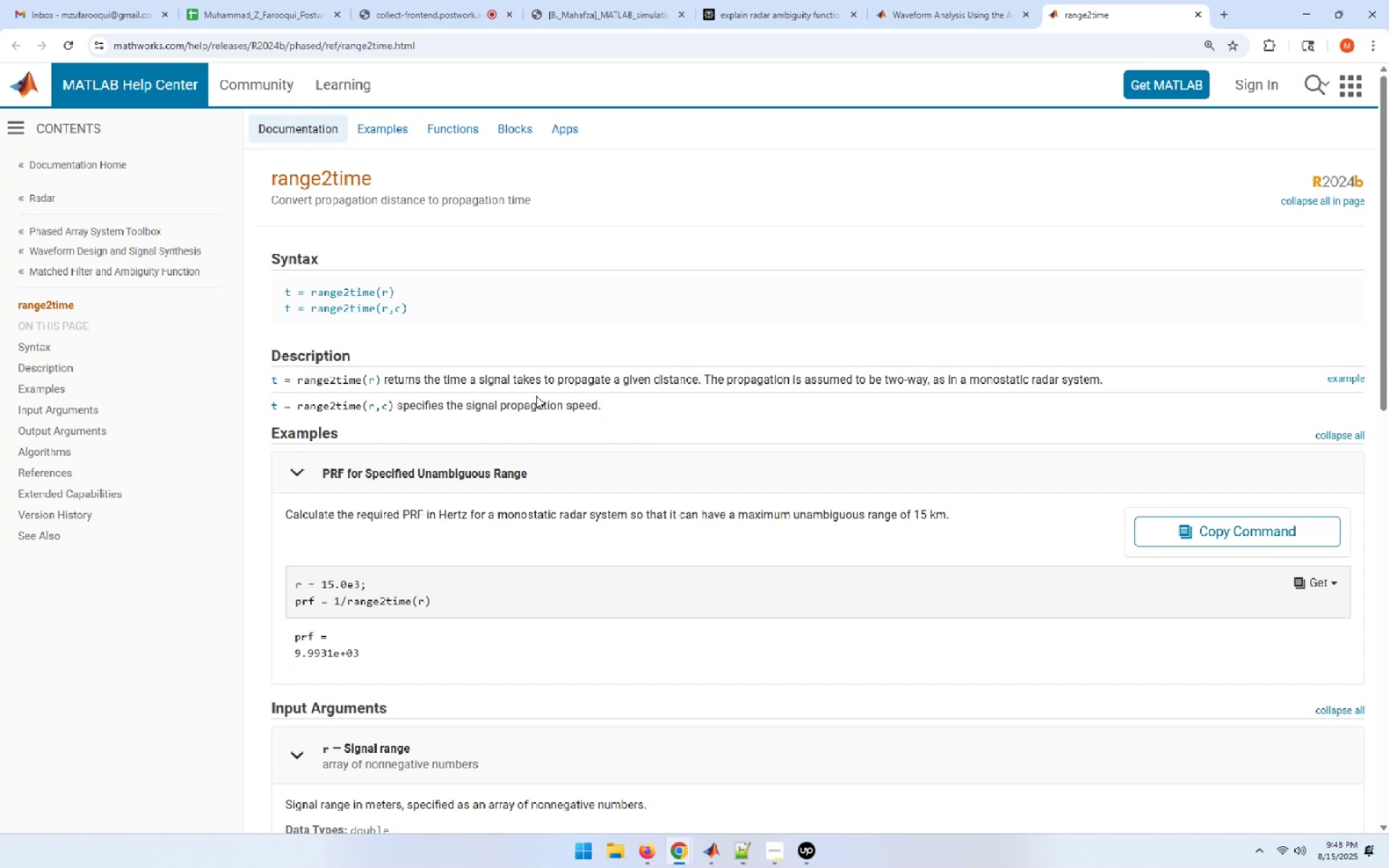 
wait(25.15)
 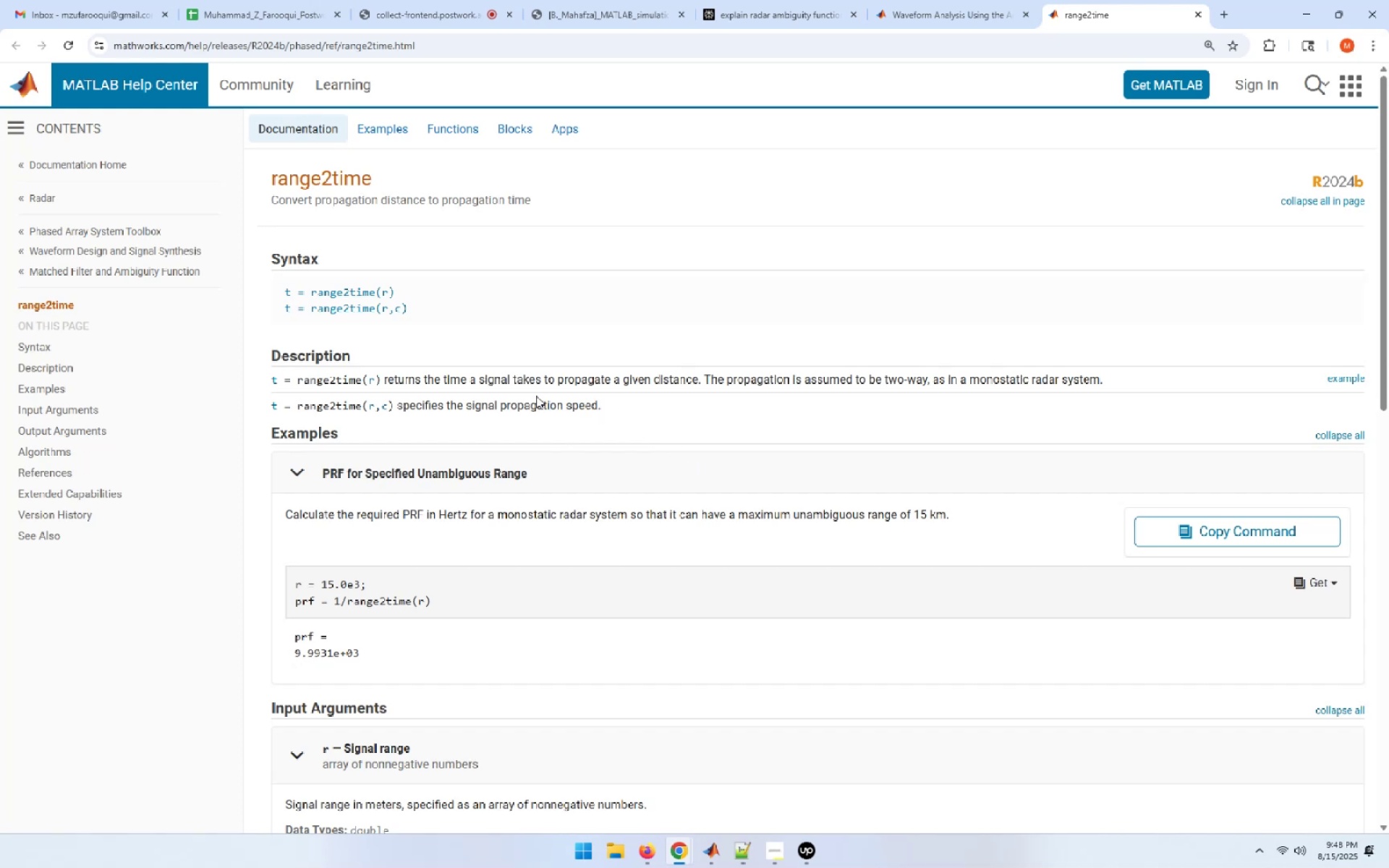 
left_click([943, 0])
 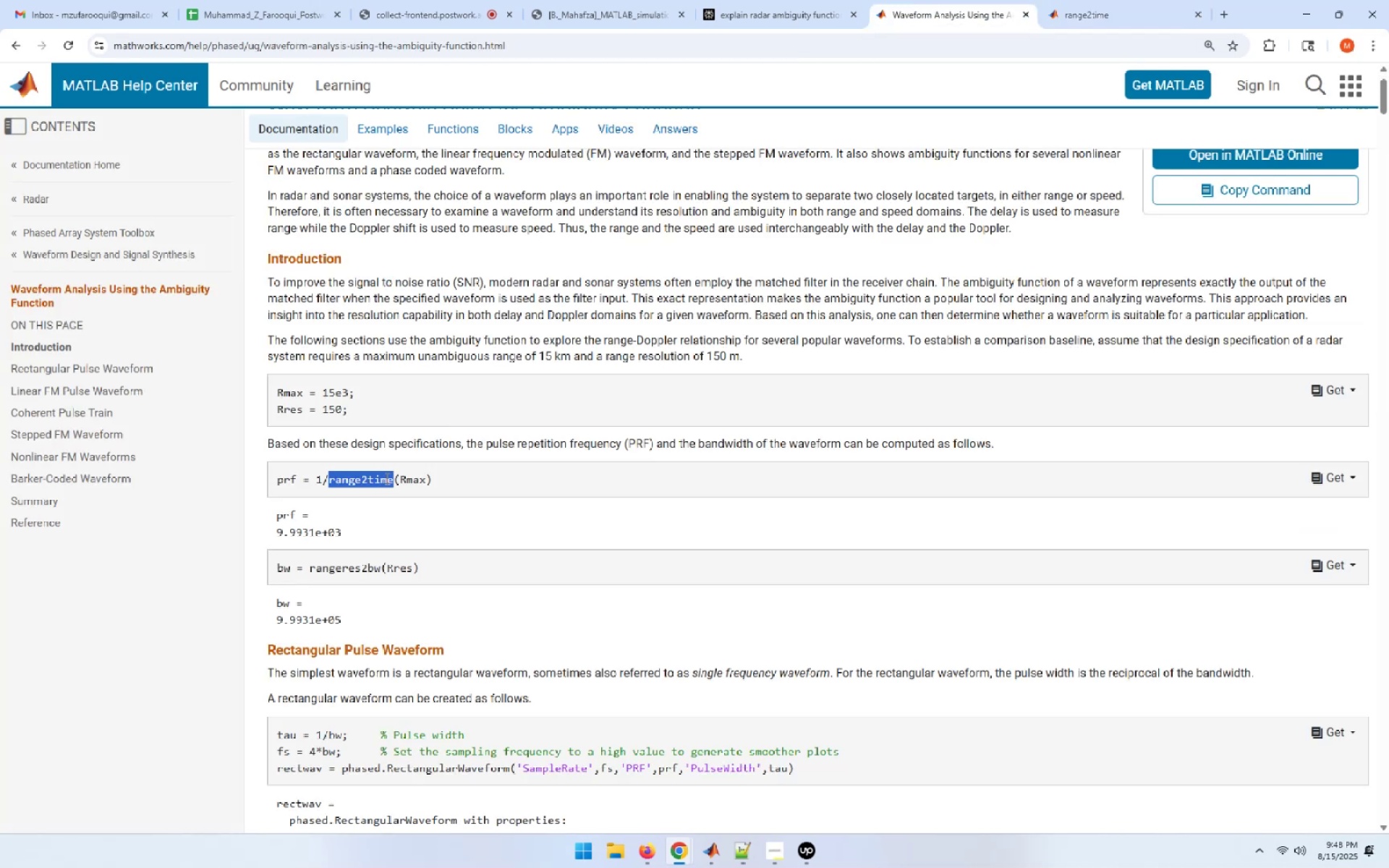 
wait(8.53)
 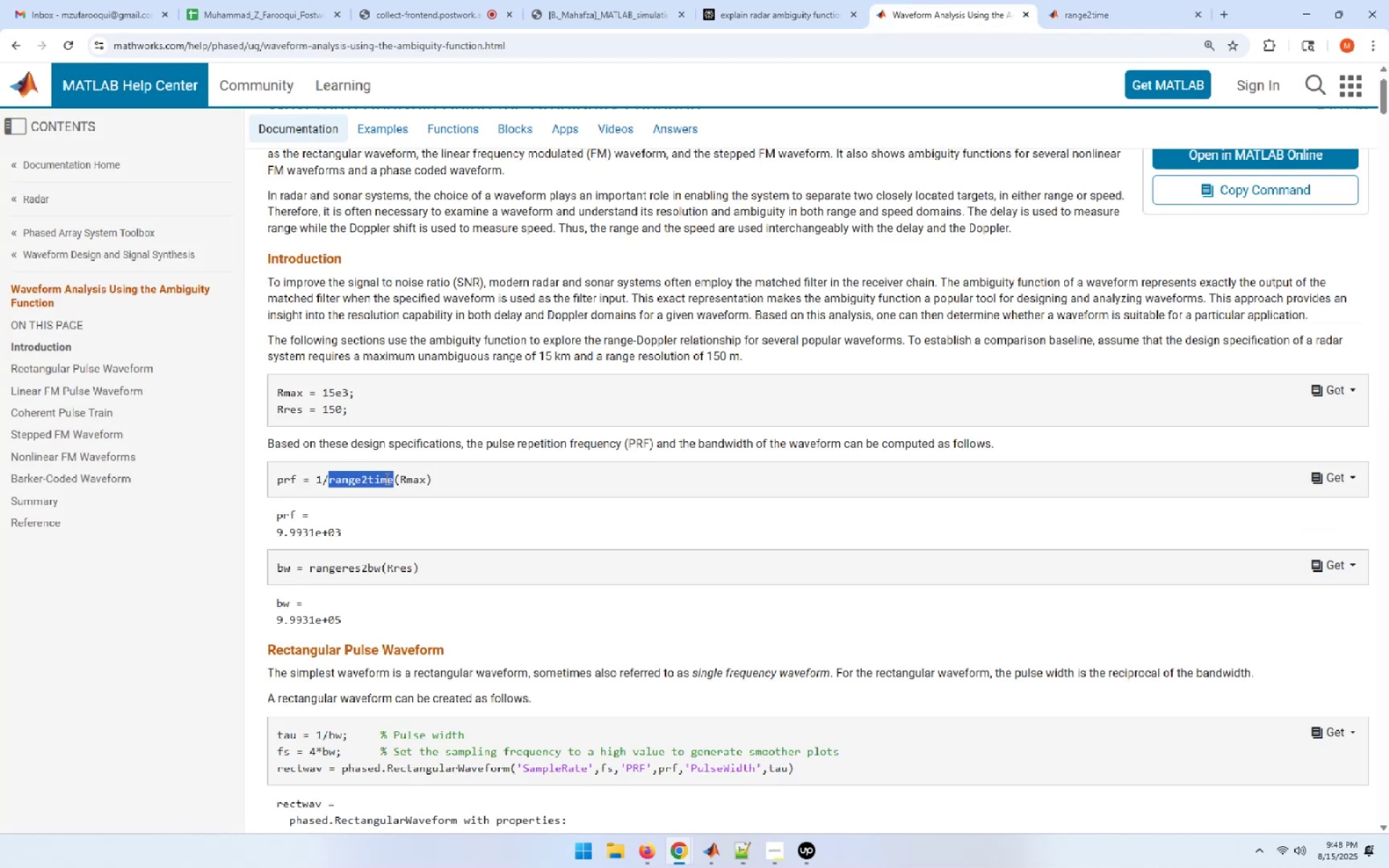 
left_click([1142, 0])
 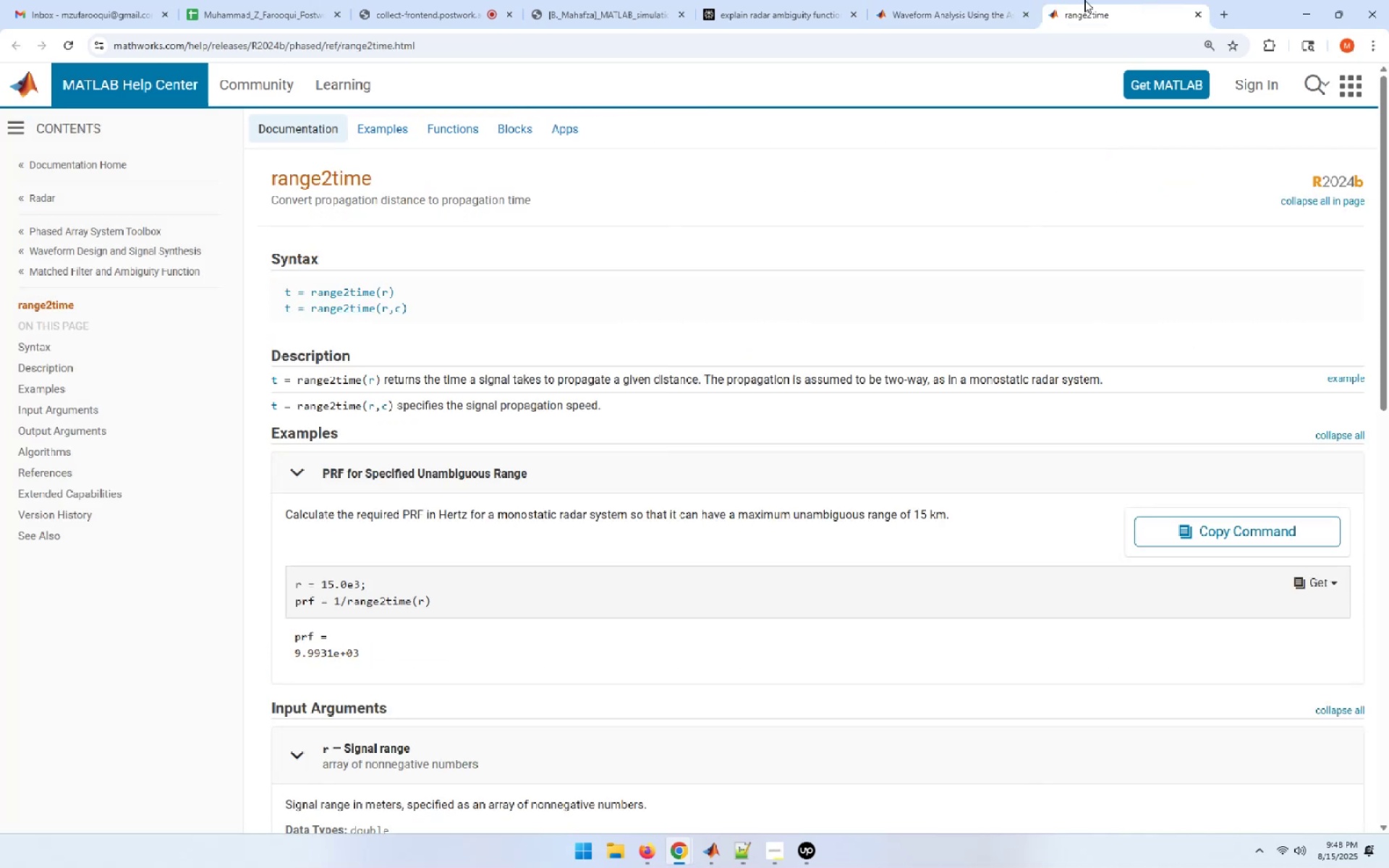 
left_click([991, 0])
 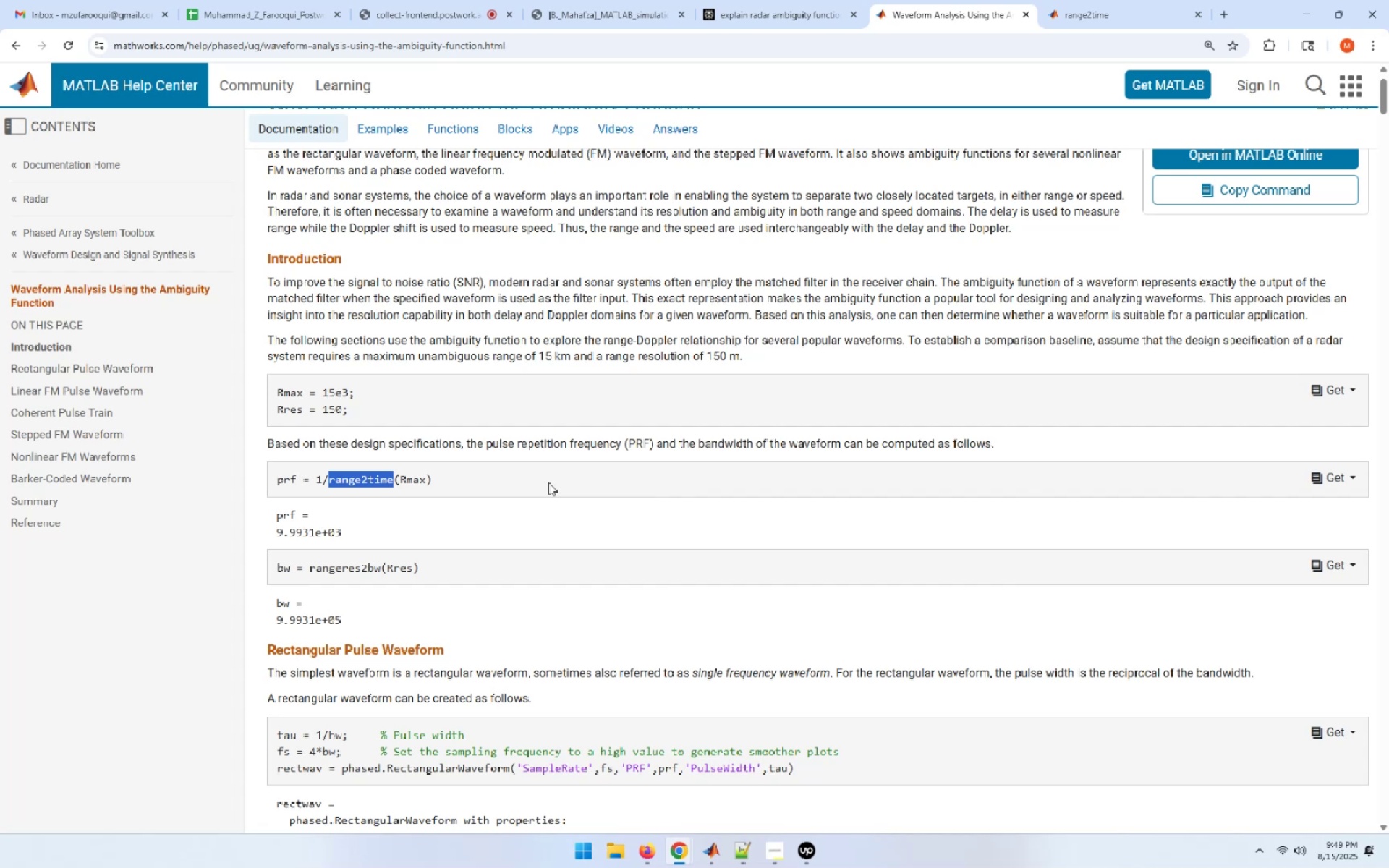 
wait(16.23)
 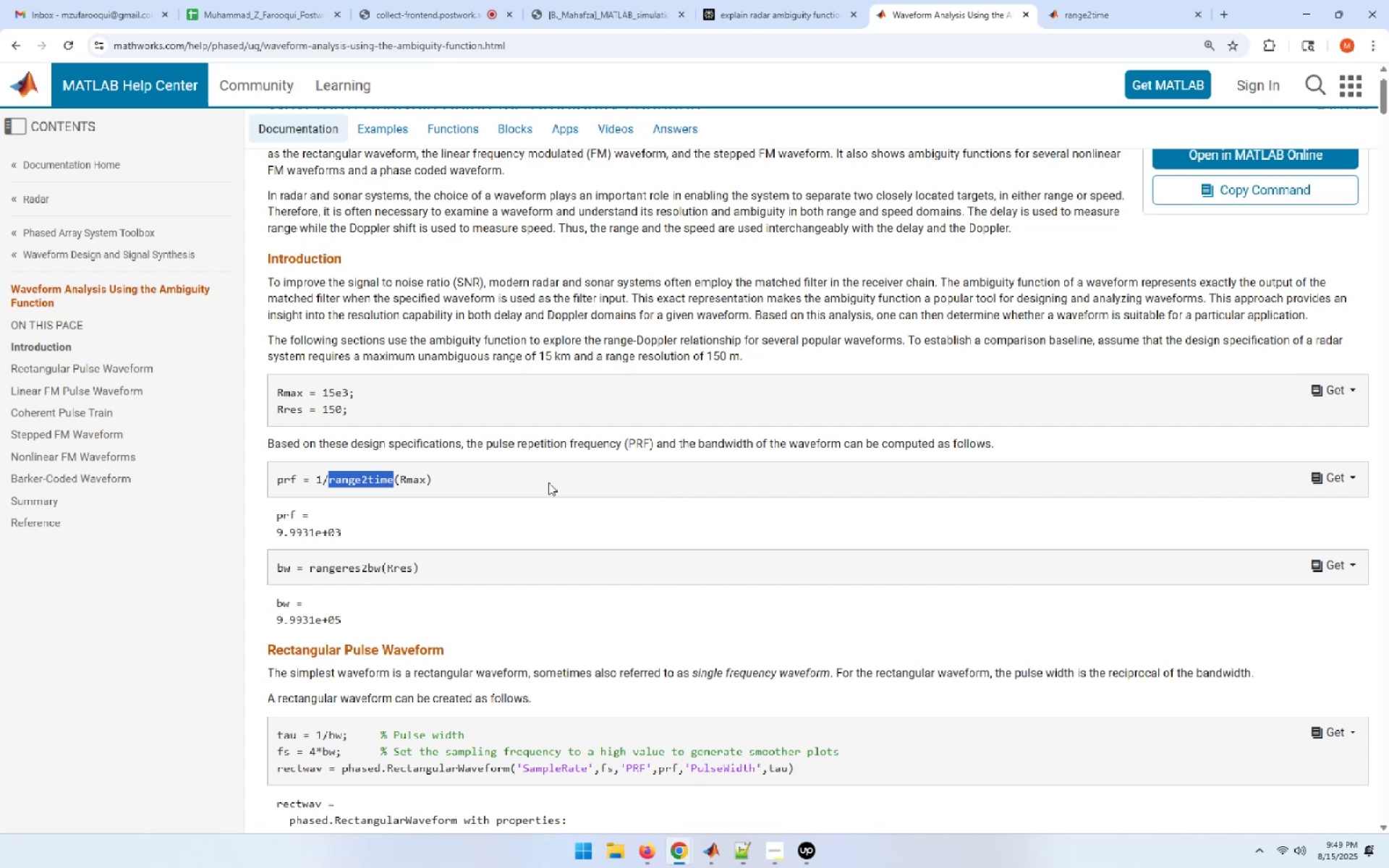 
double_click([341, 566])
 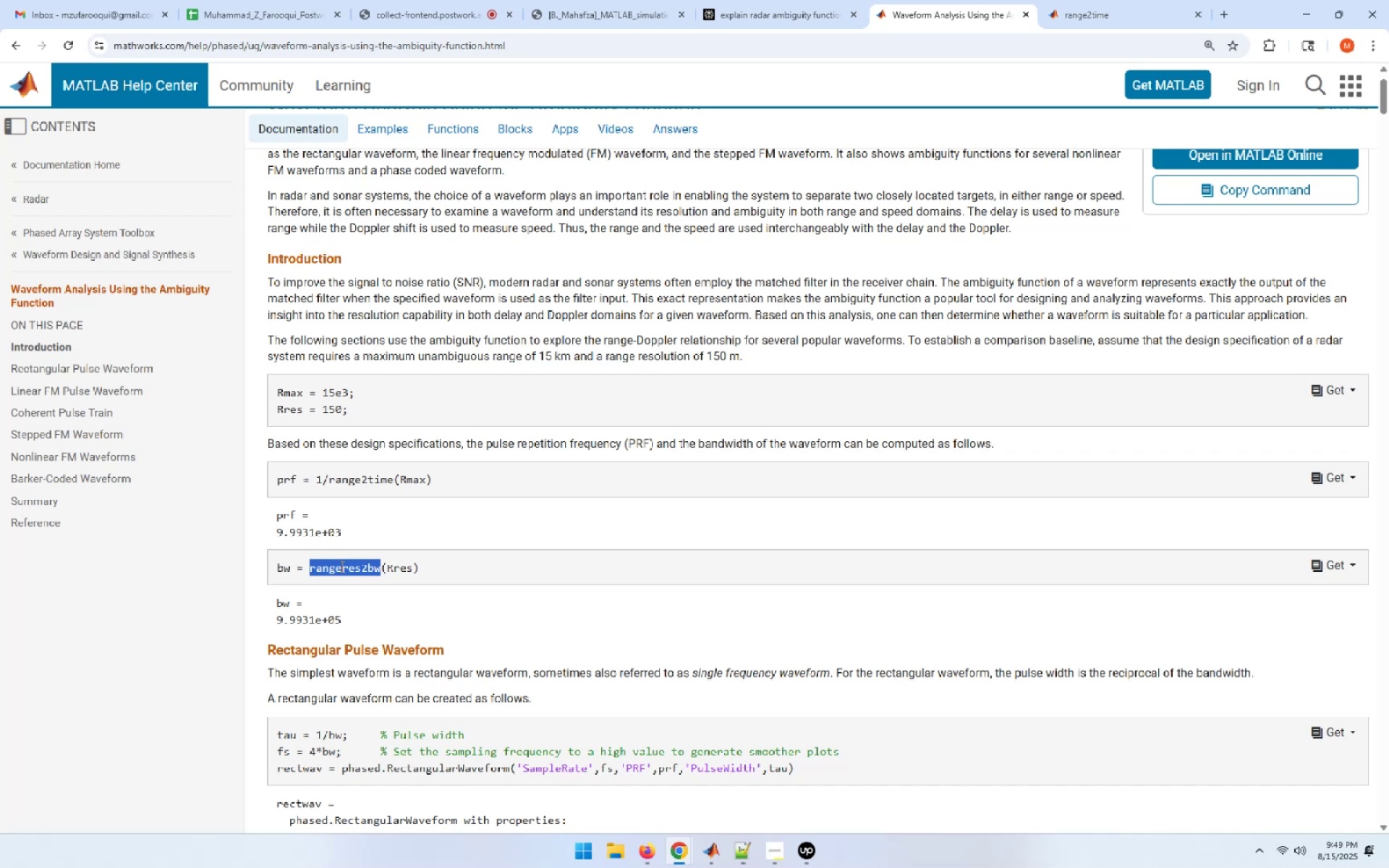 
key(Control+C)
 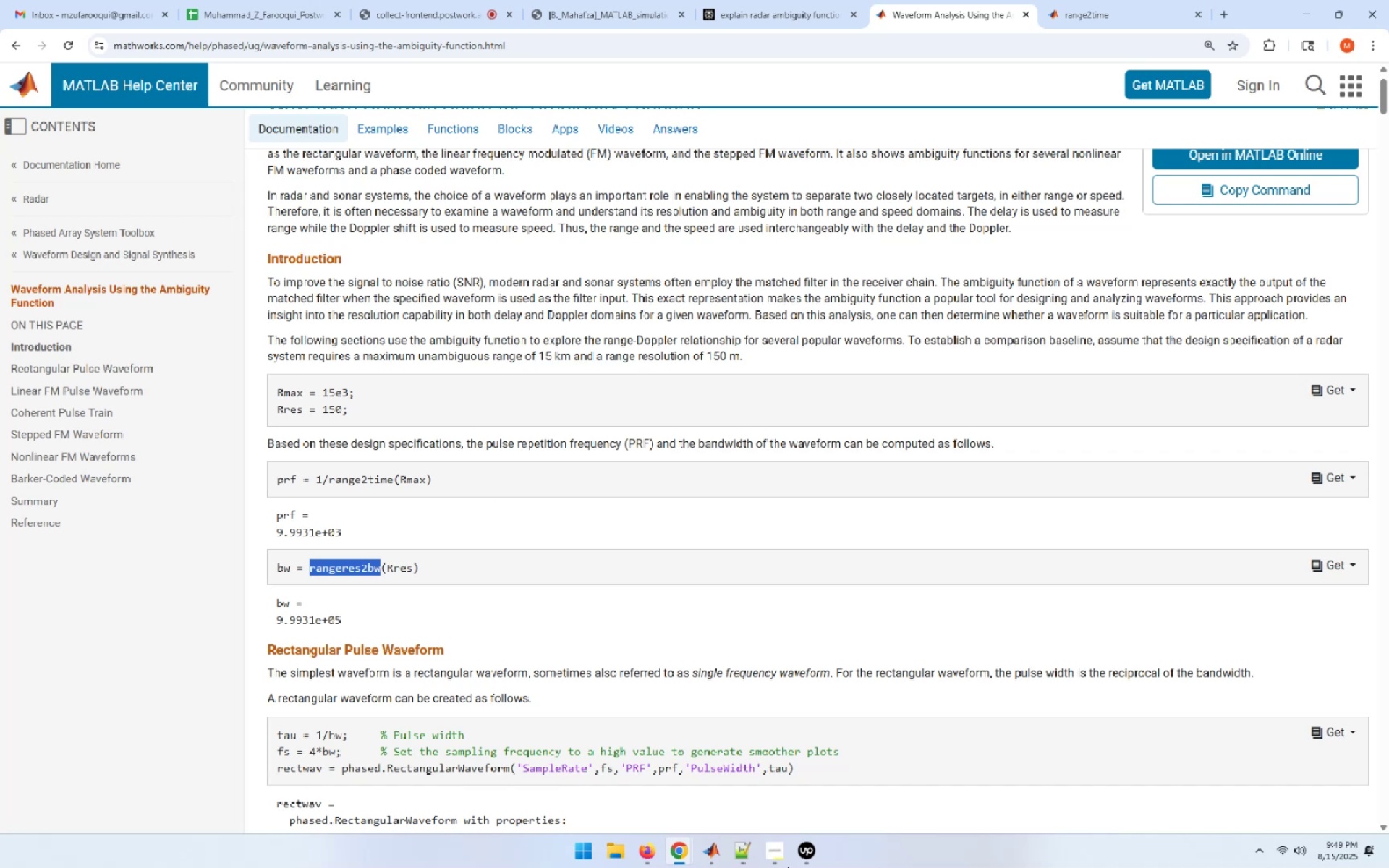 
left_click([720, 846])
 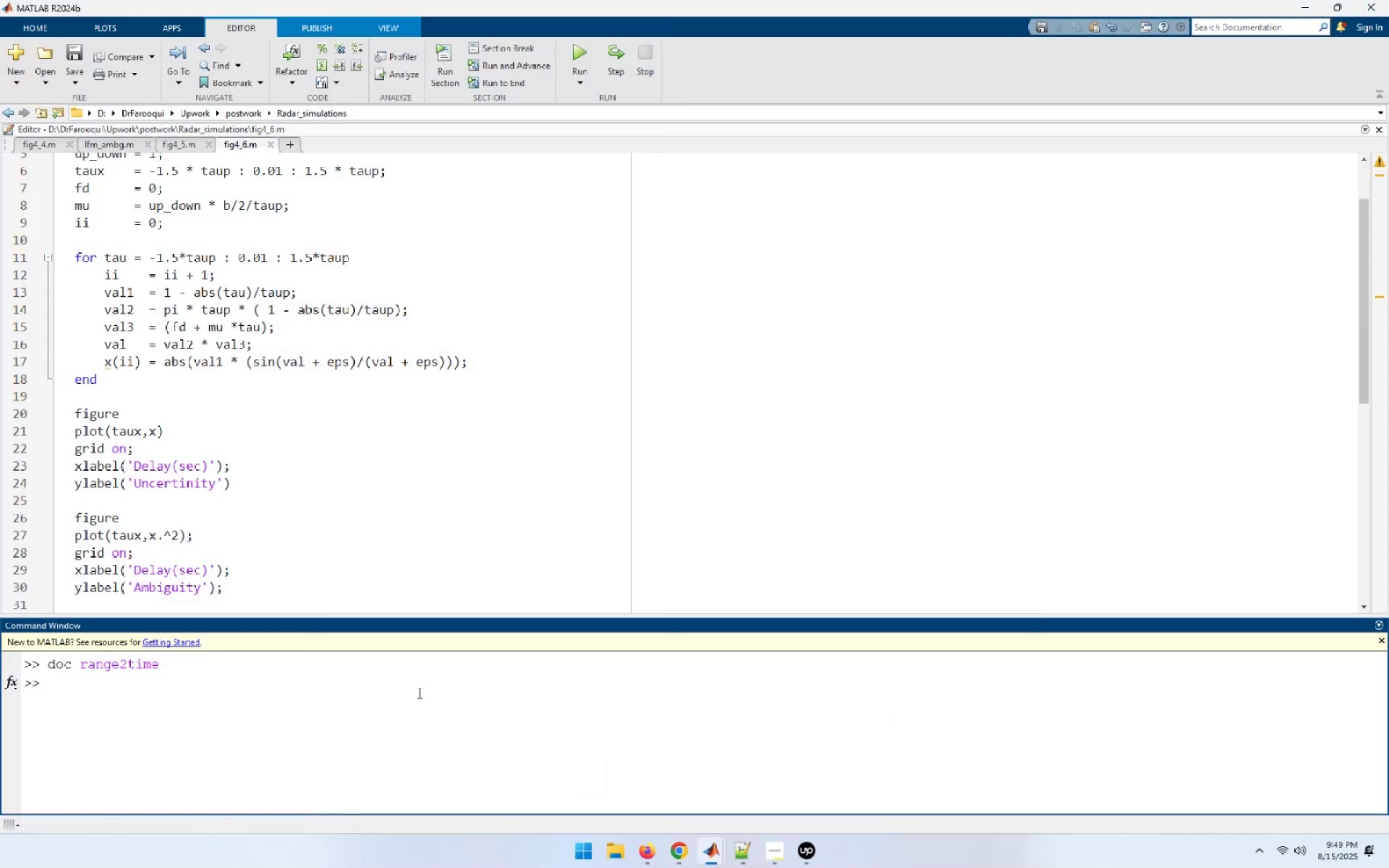 
key(ArrowUp)
 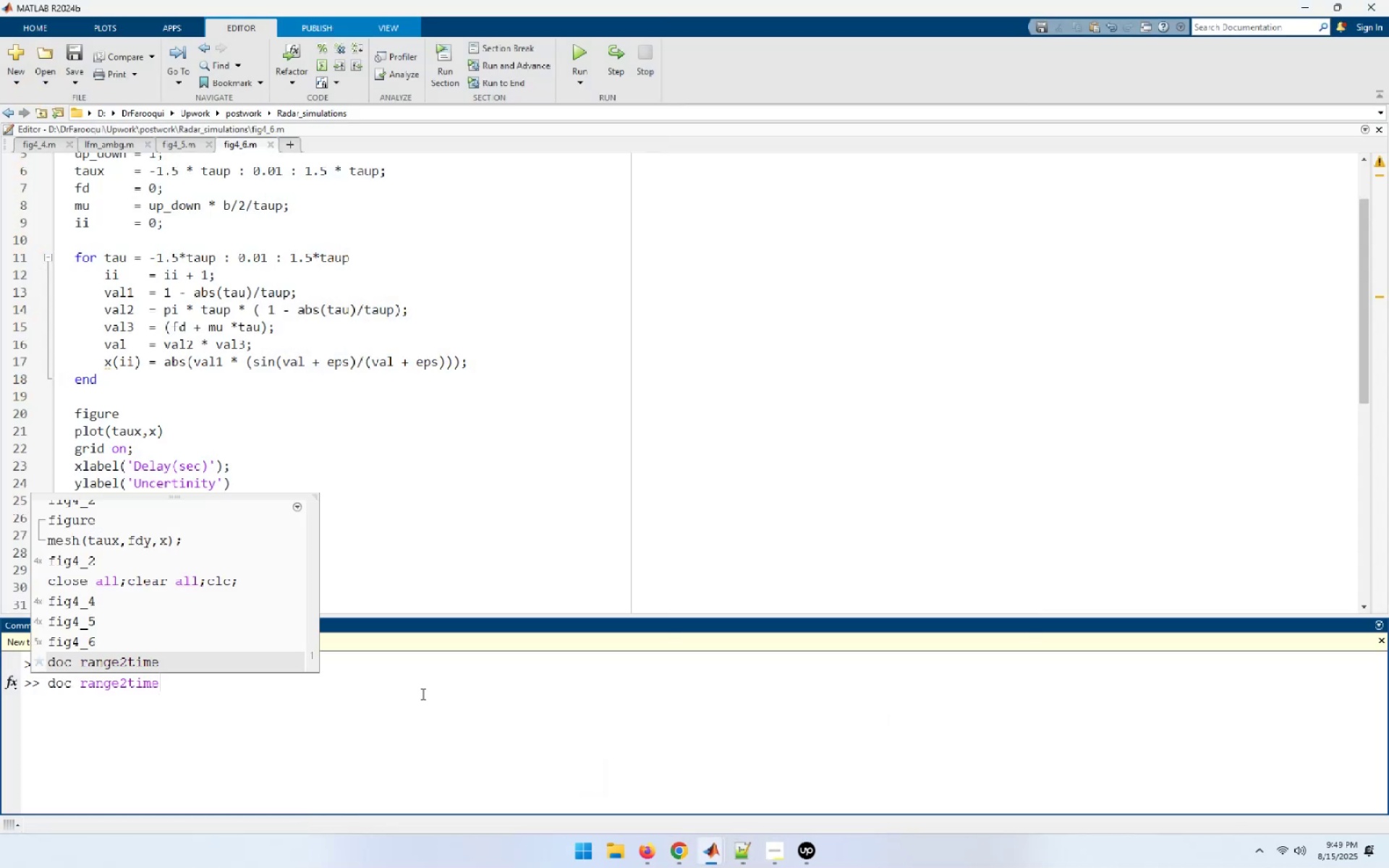 
hold_key(key=Backspace, duration=0.8)
 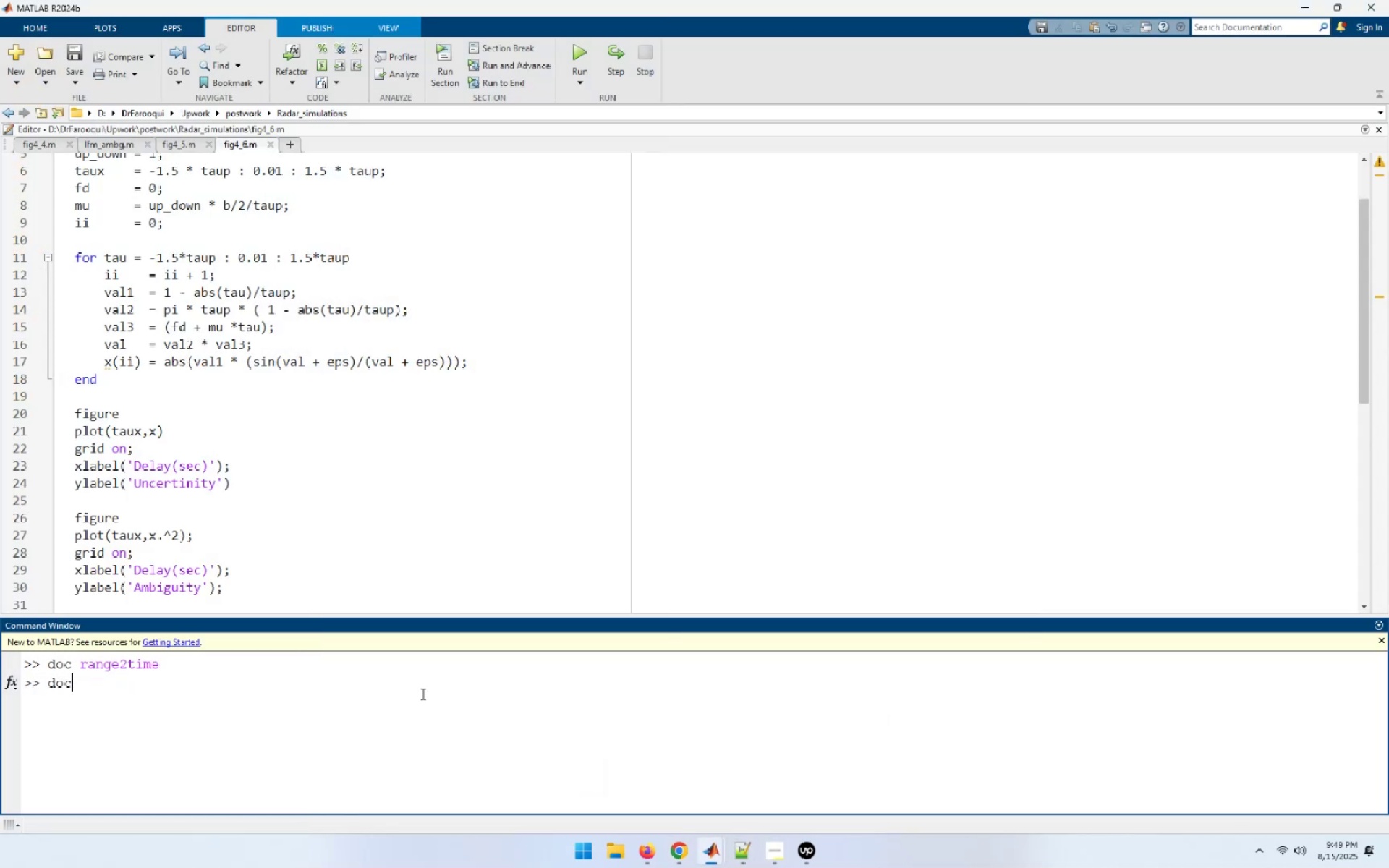 
key(Space)
 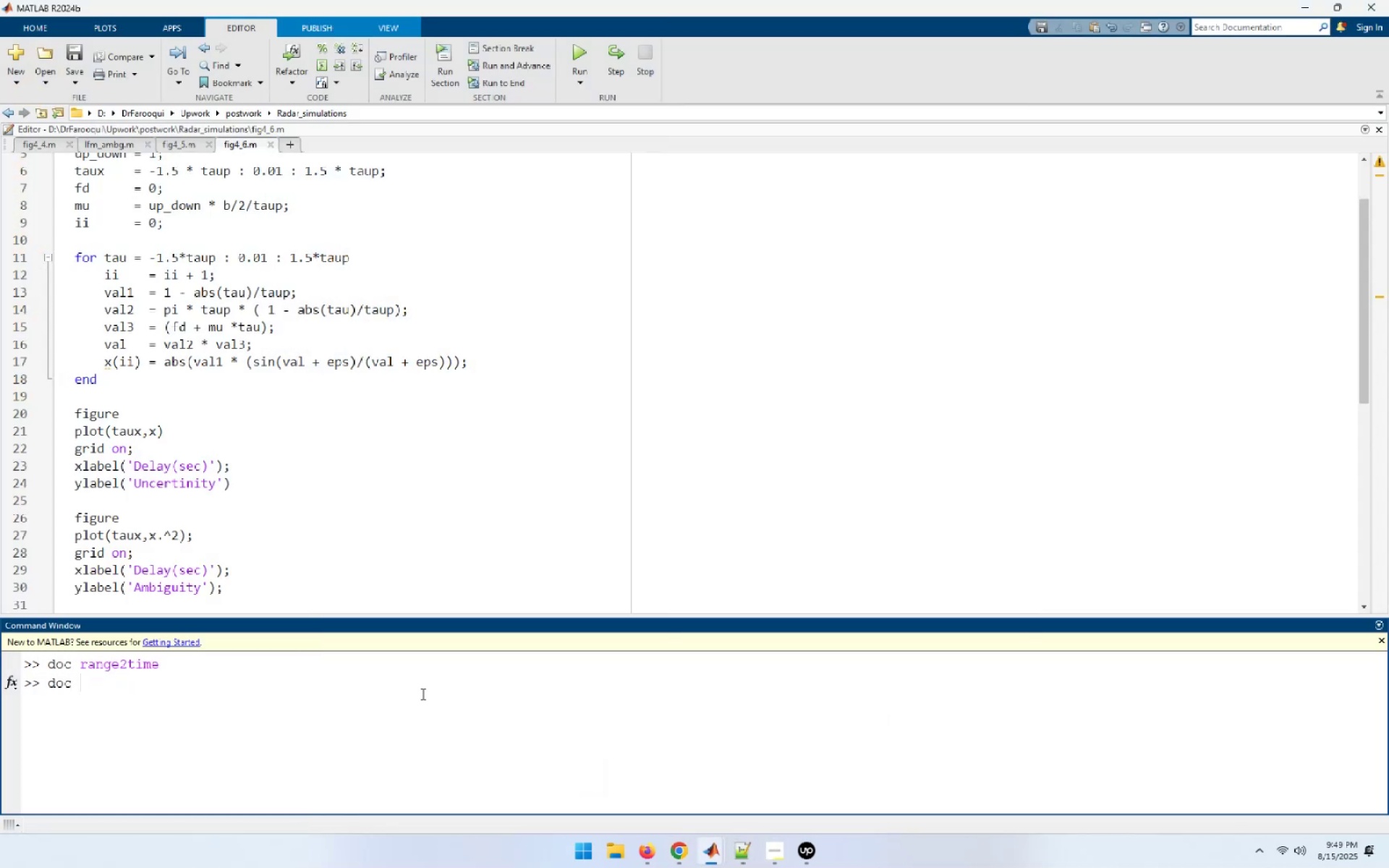 
key(Control+V)
 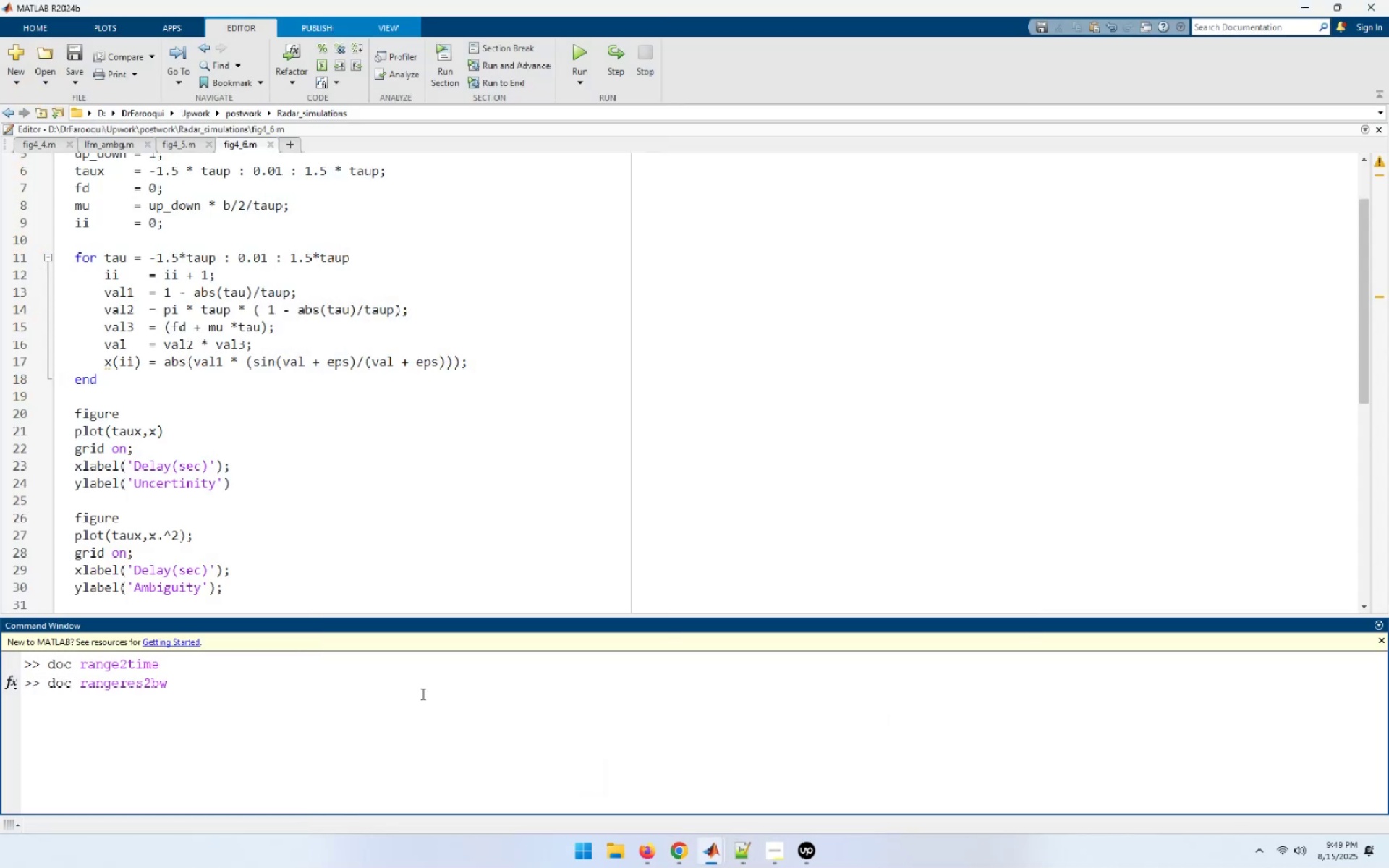 
key(NumpadEnter)
 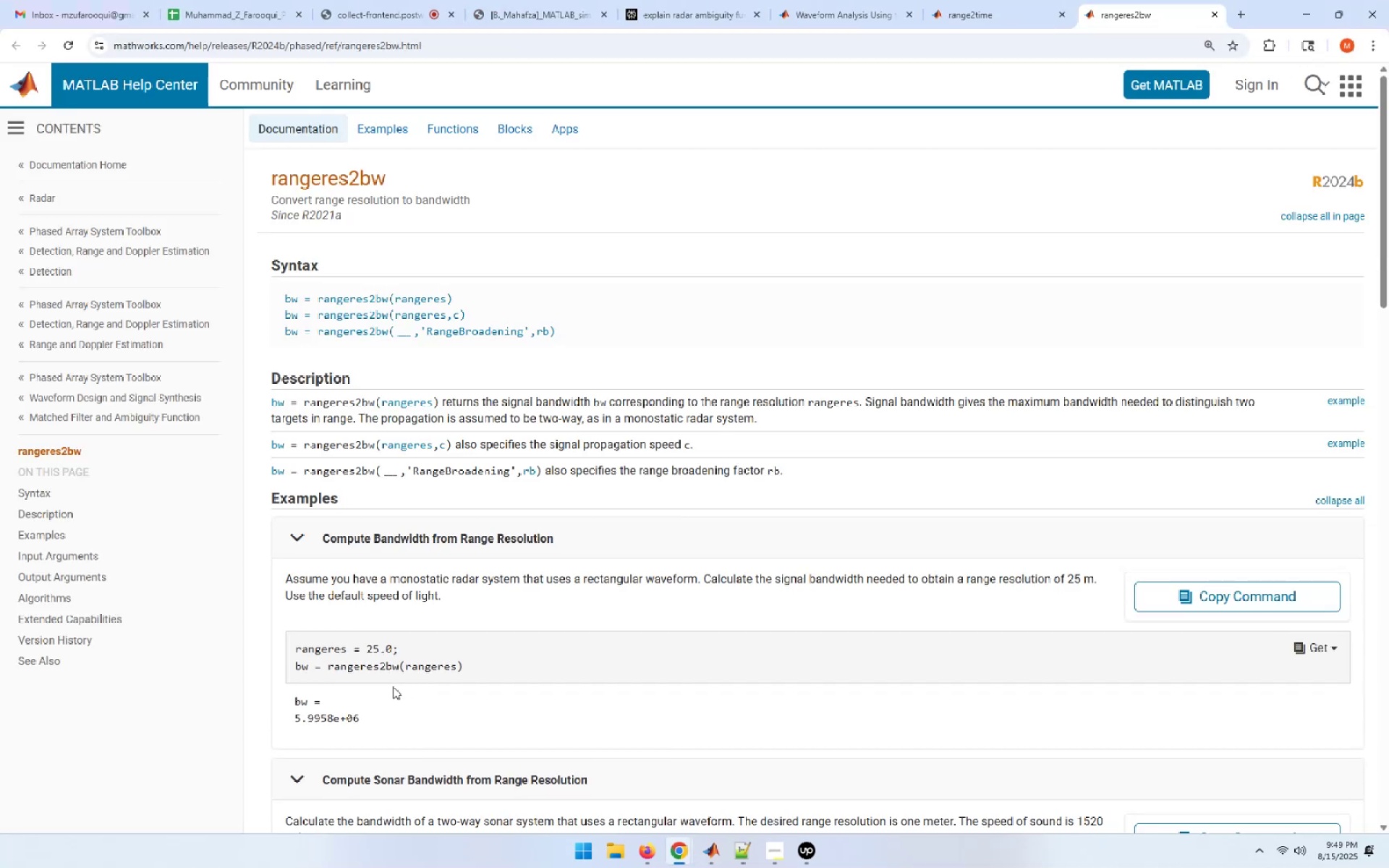 
wait(13.43)
 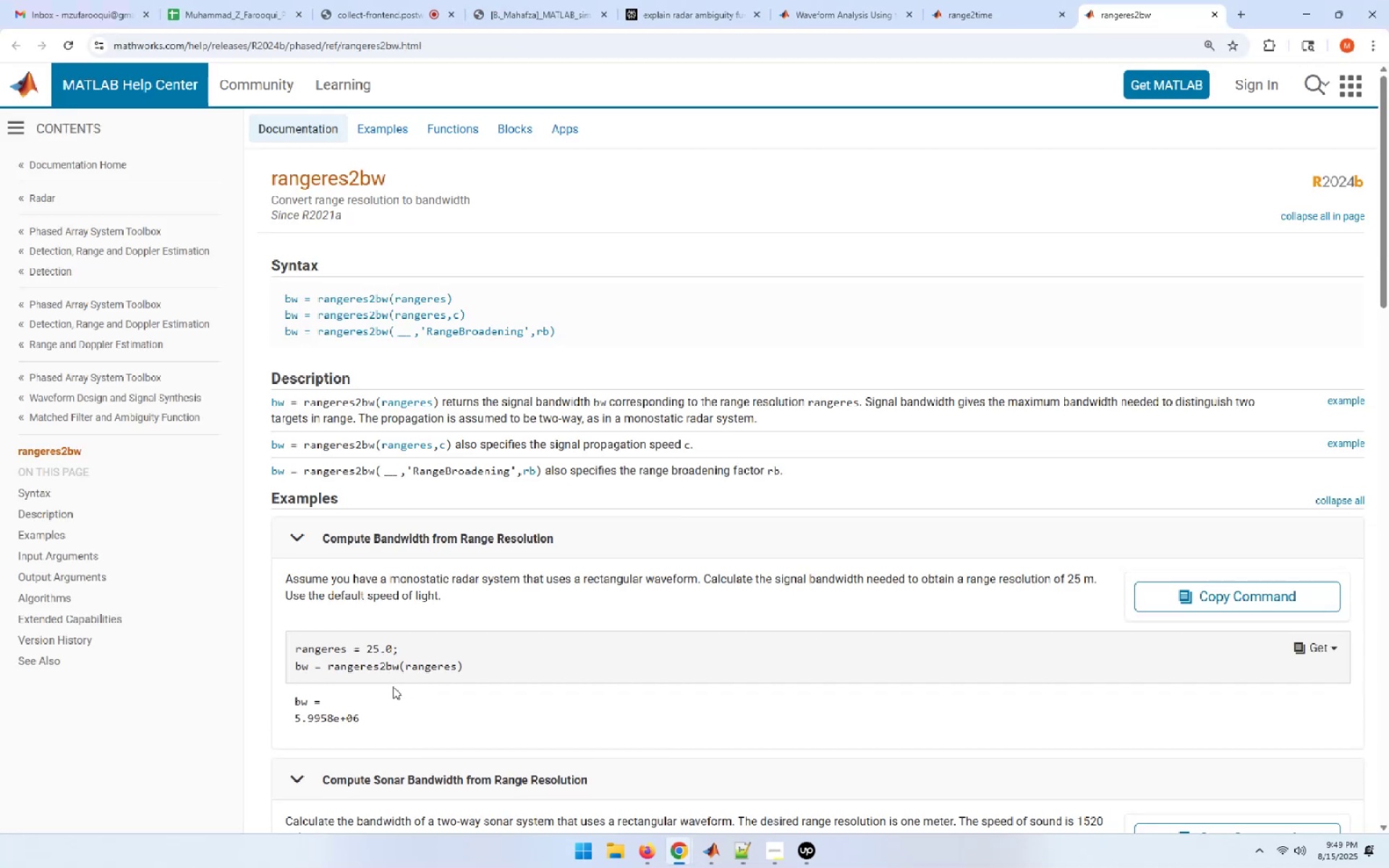 
scroll: coordinate [378, 656], scroll_direction: down, amount: 6.0
 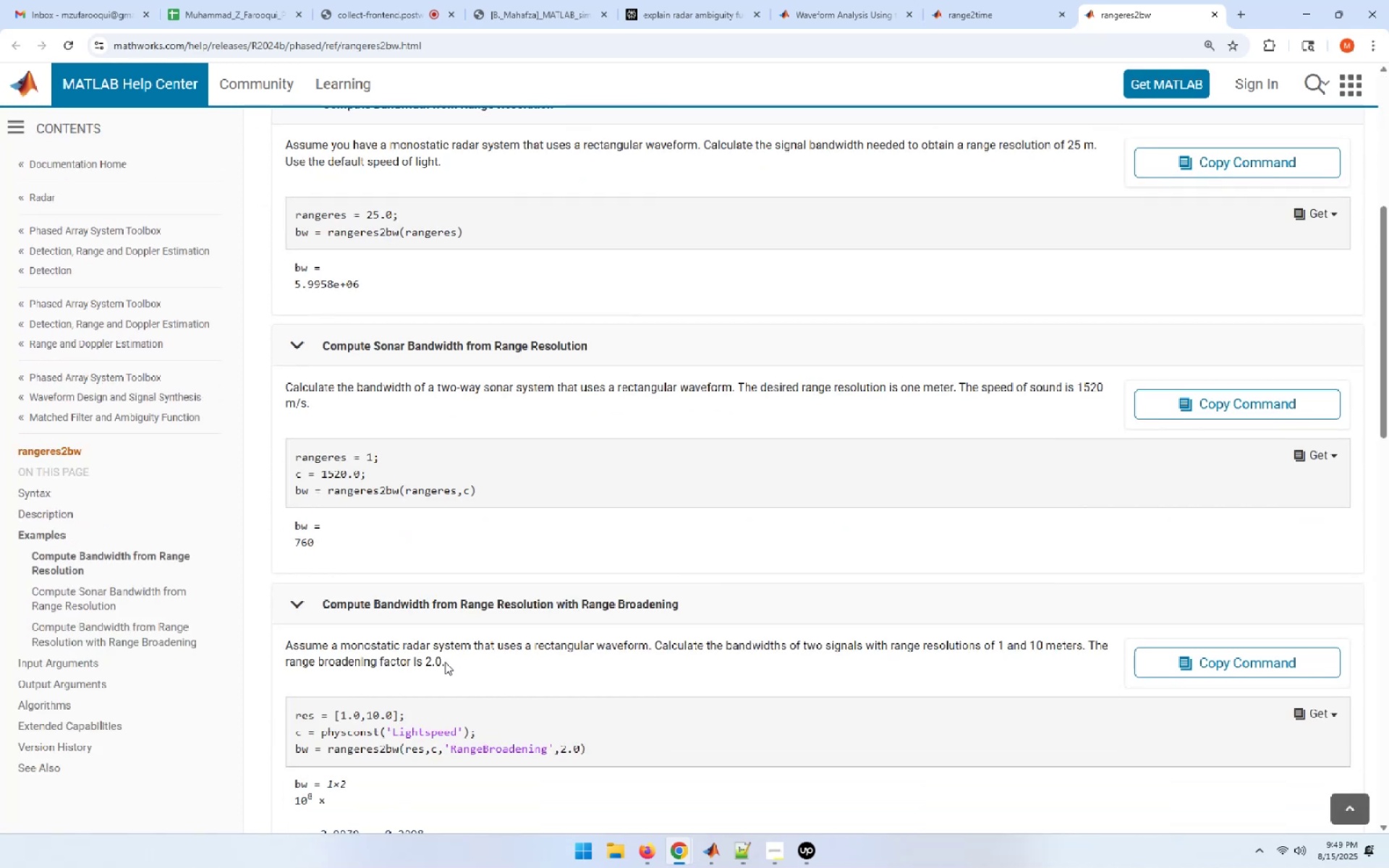 
wait(5.14)
 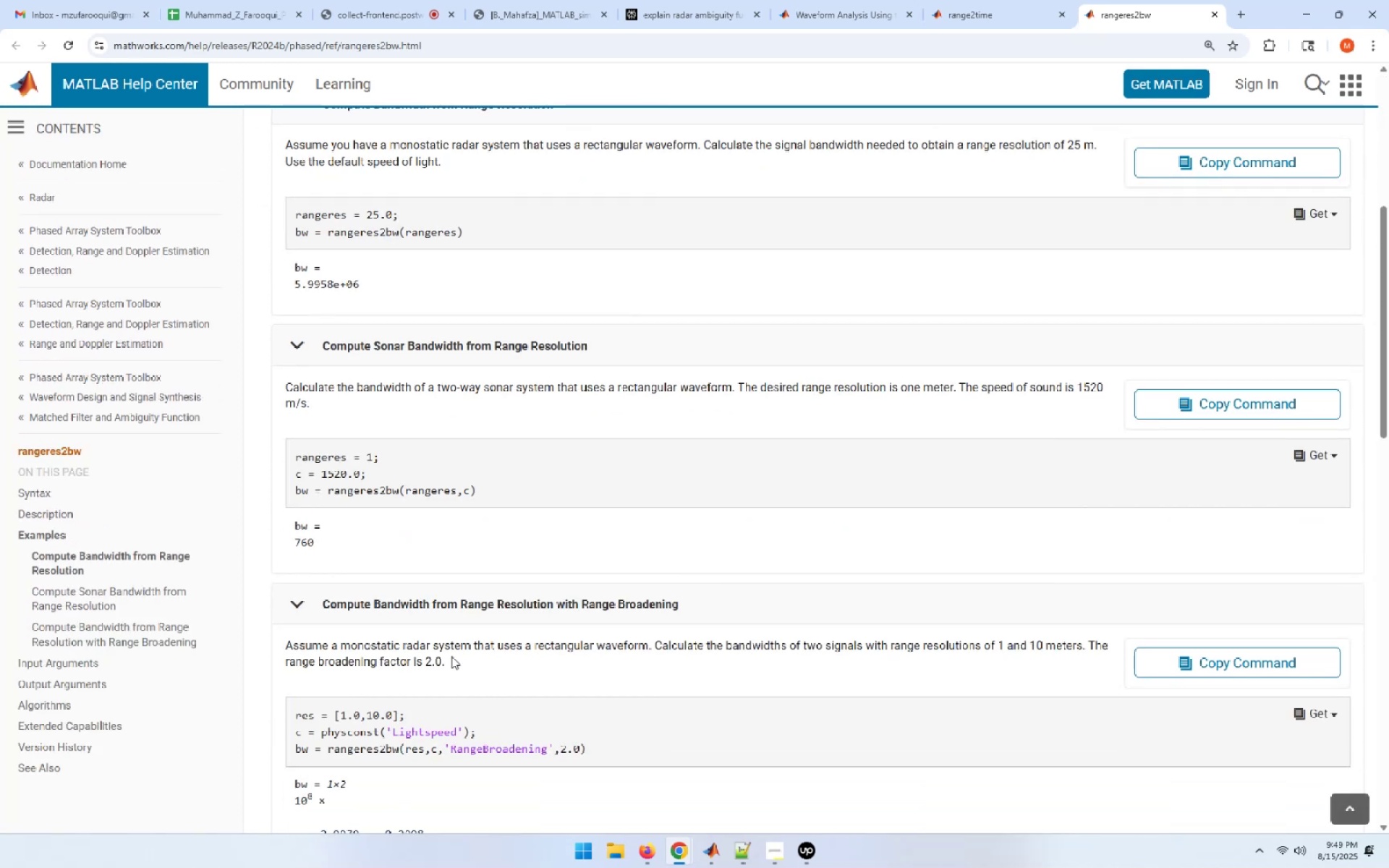 
scroll: coordinate [445, 662], scroll_direction: down, amount: 13.0
 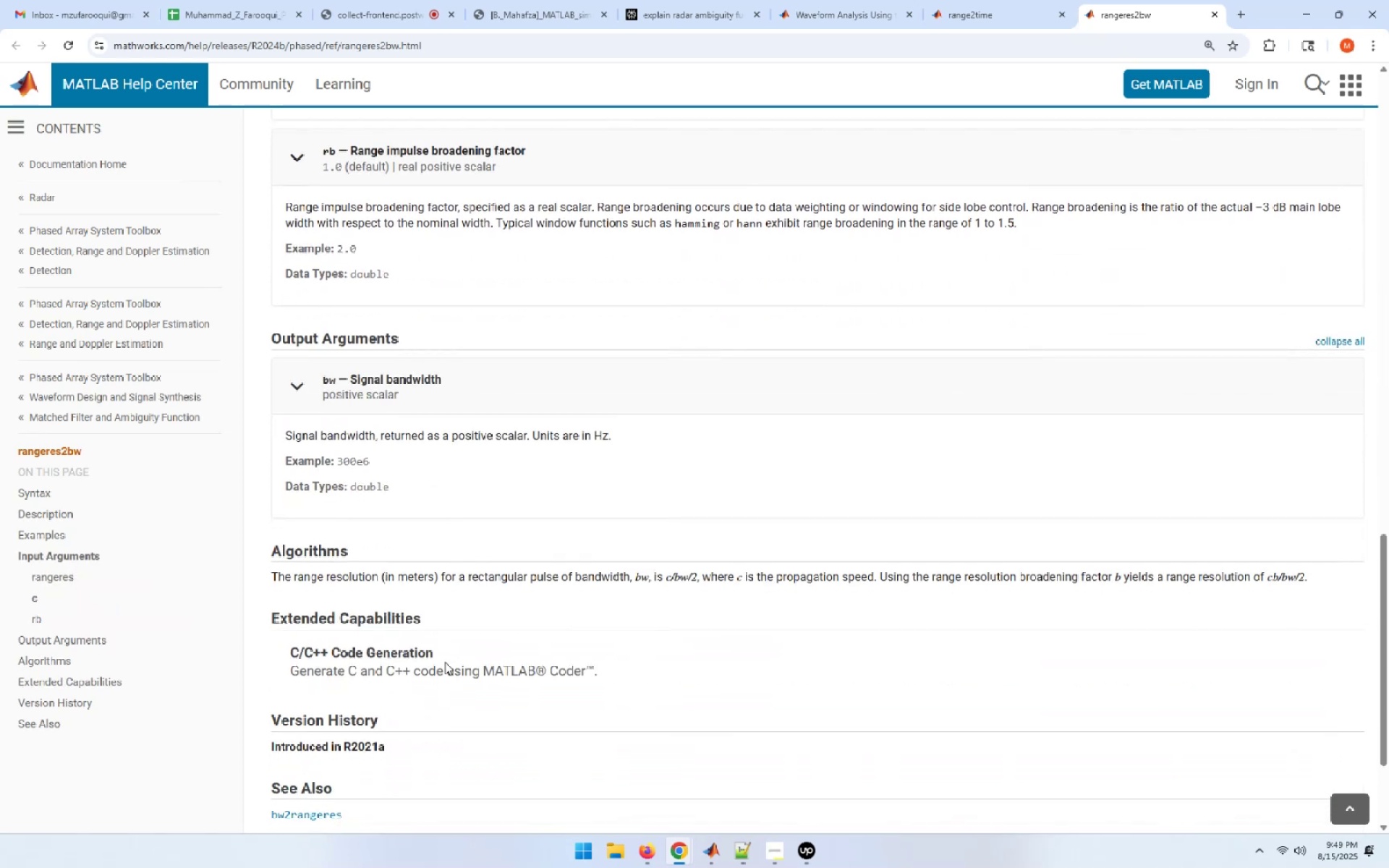 
scroll: coordinate [445, 662], scroll_direction: up, amount: 13.0
 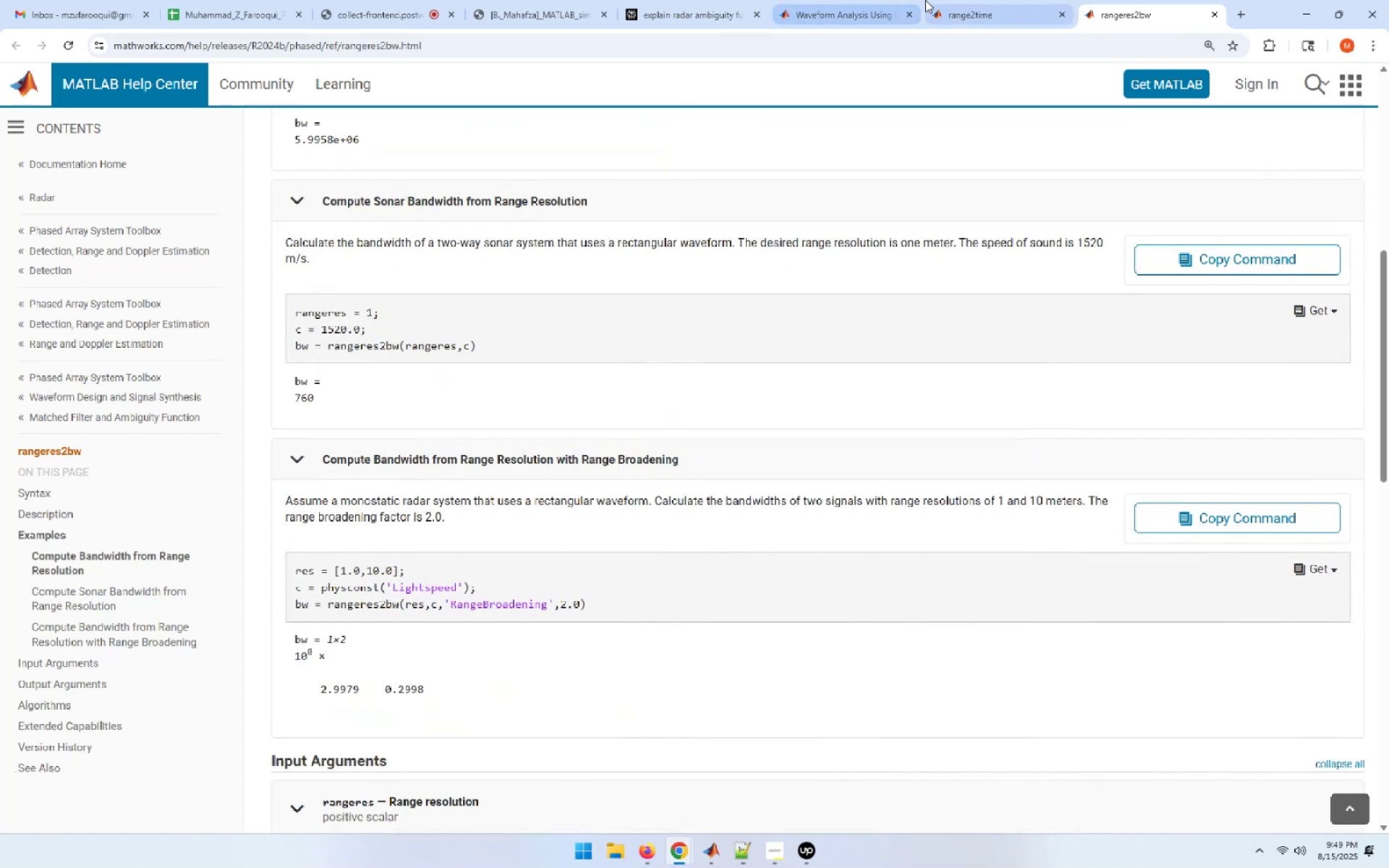 
left_click([367, 0])
 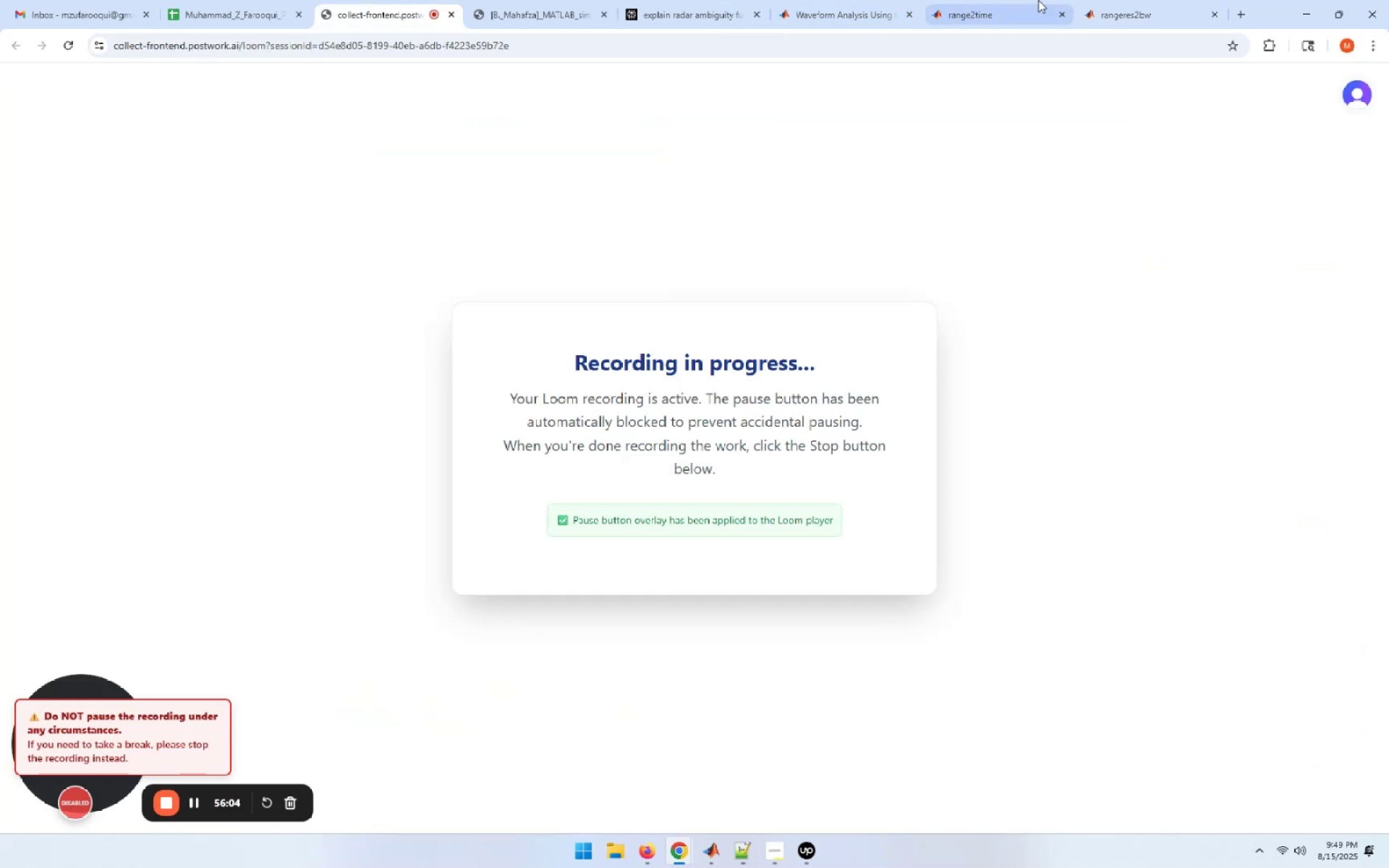 
left_click([1139, 0])
 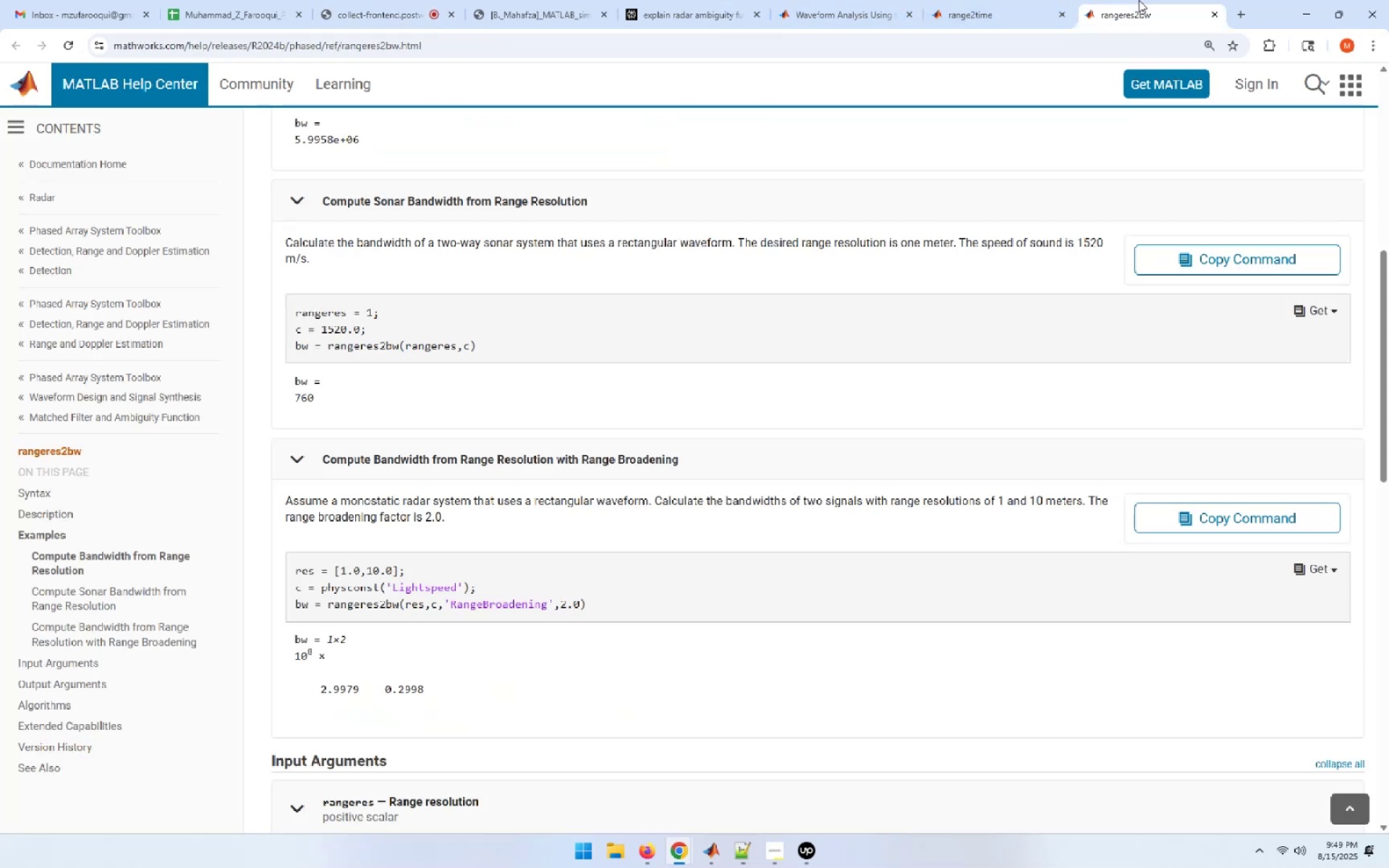 
mouse_move([734, 825])
 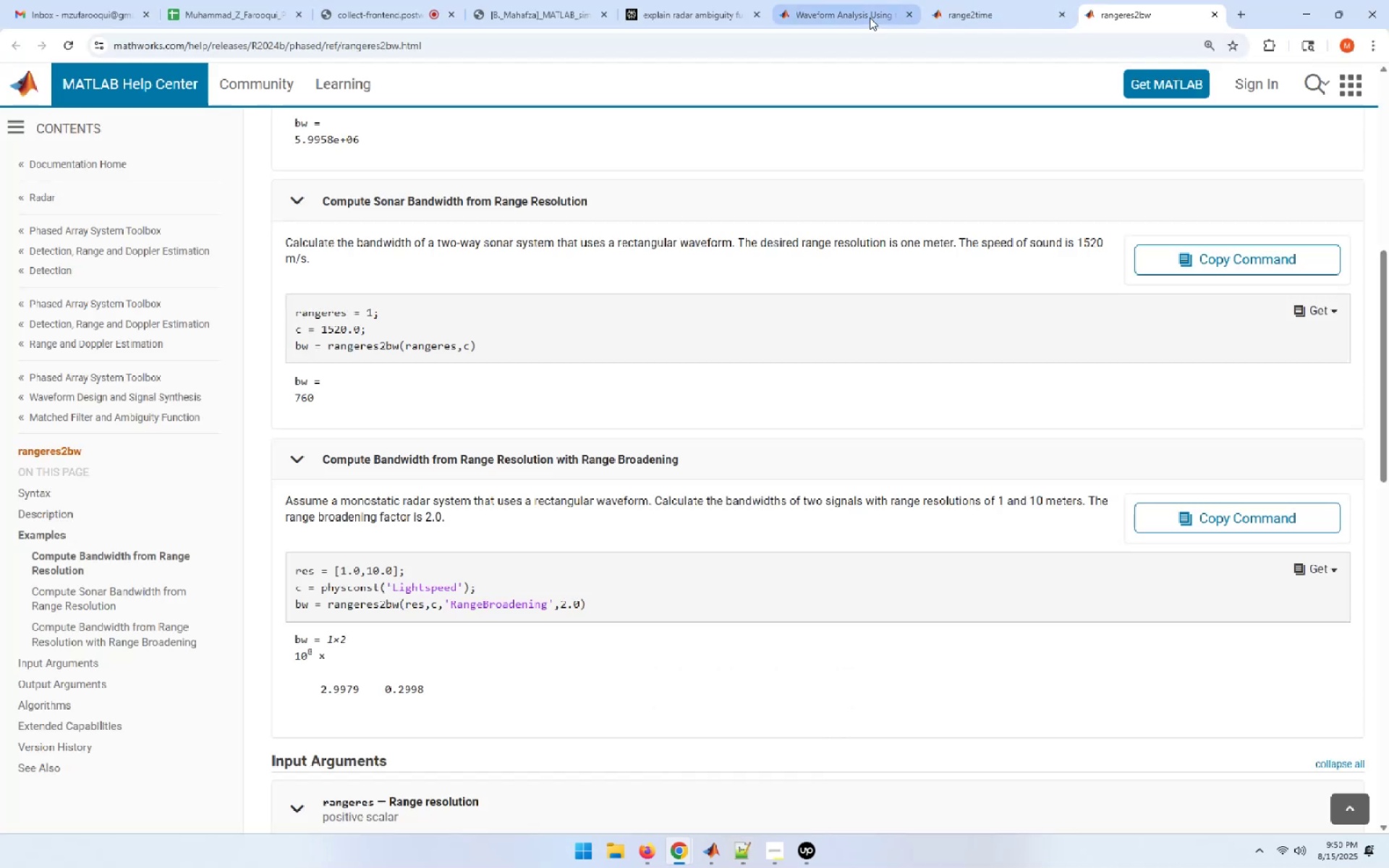 
left_click([870, 17])
 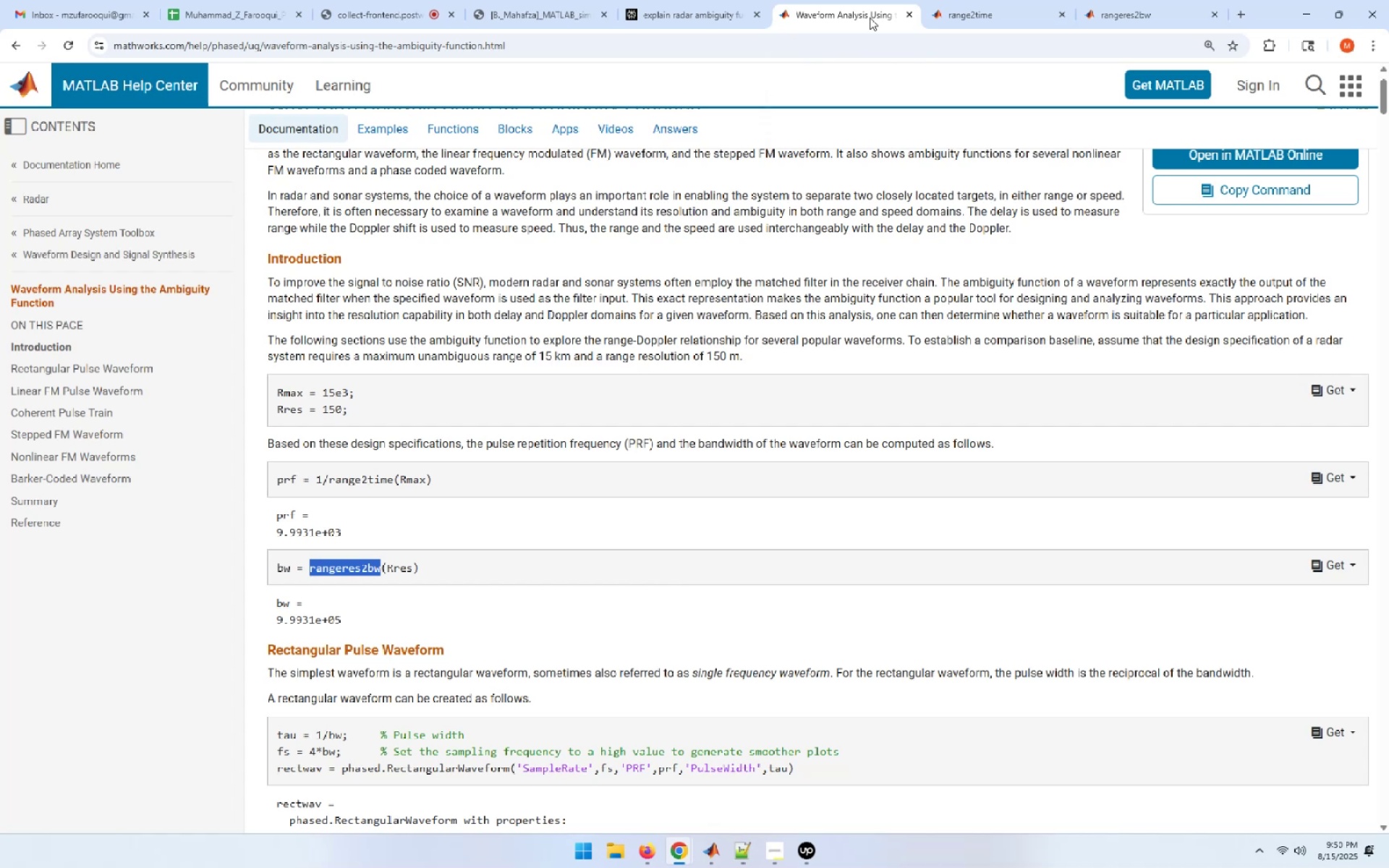 
wait(28.66)
 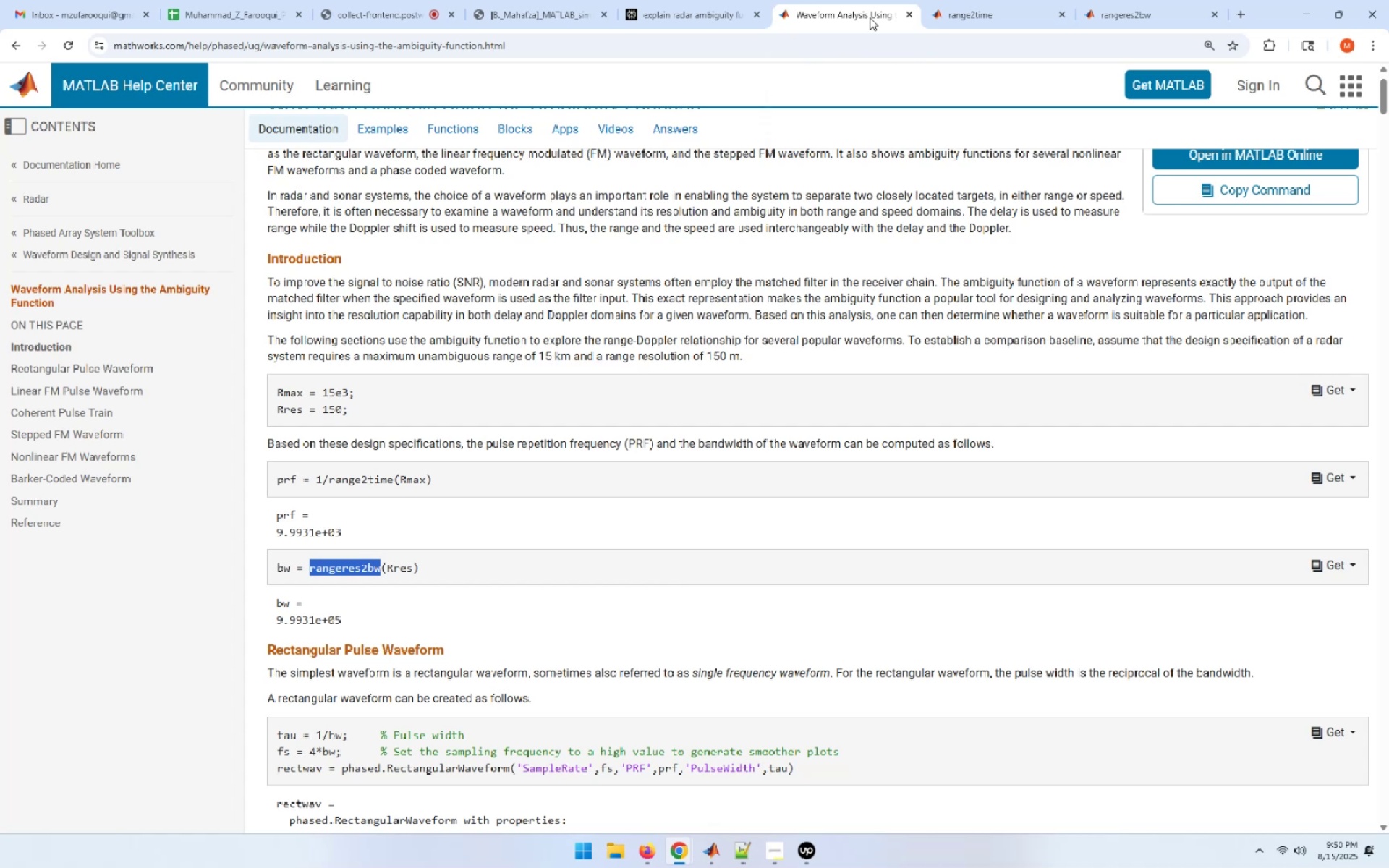 
scroll: coordinate [204, 668], scroll_direction: down, amount: 4.0
 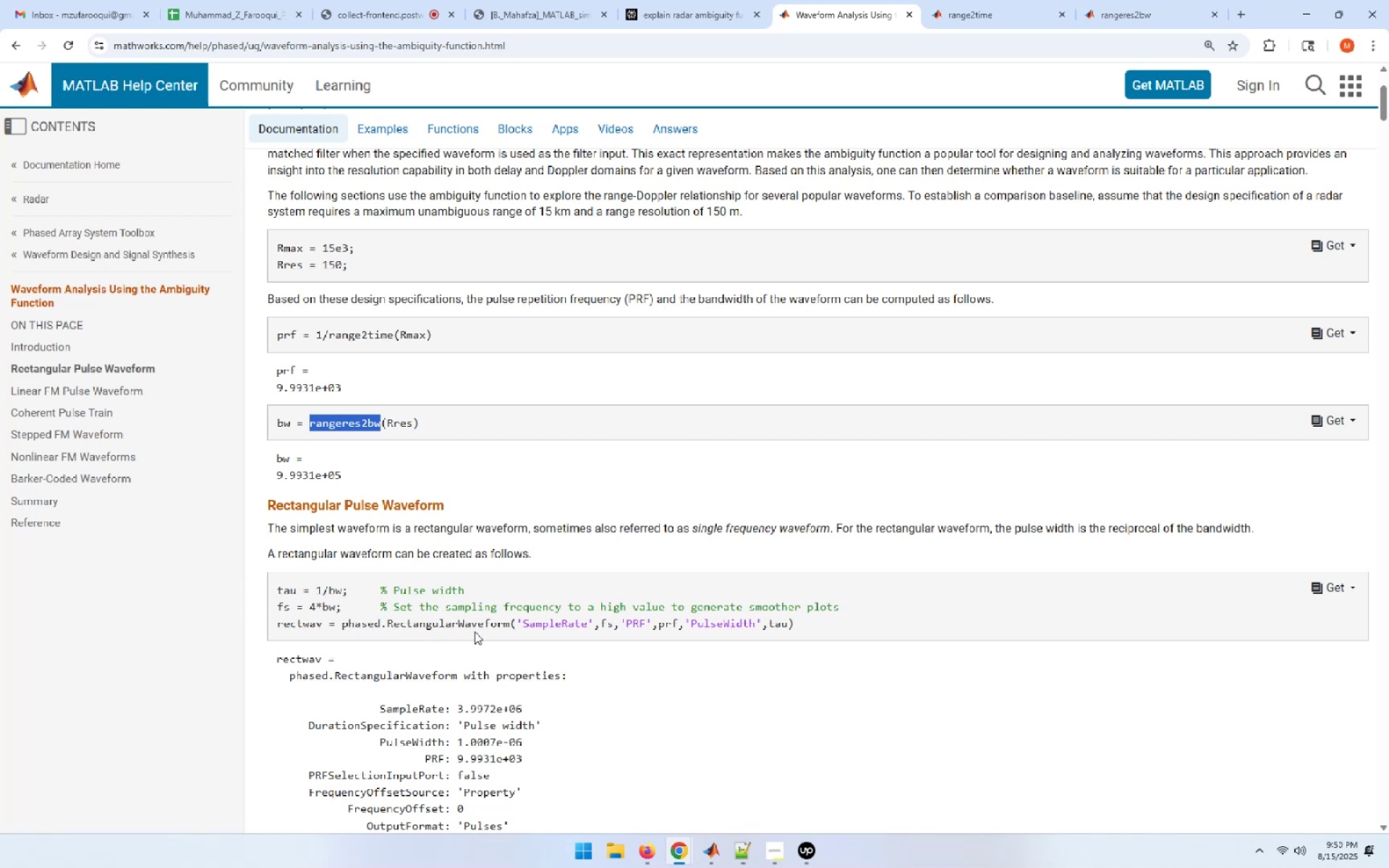 
wait(26.6)
 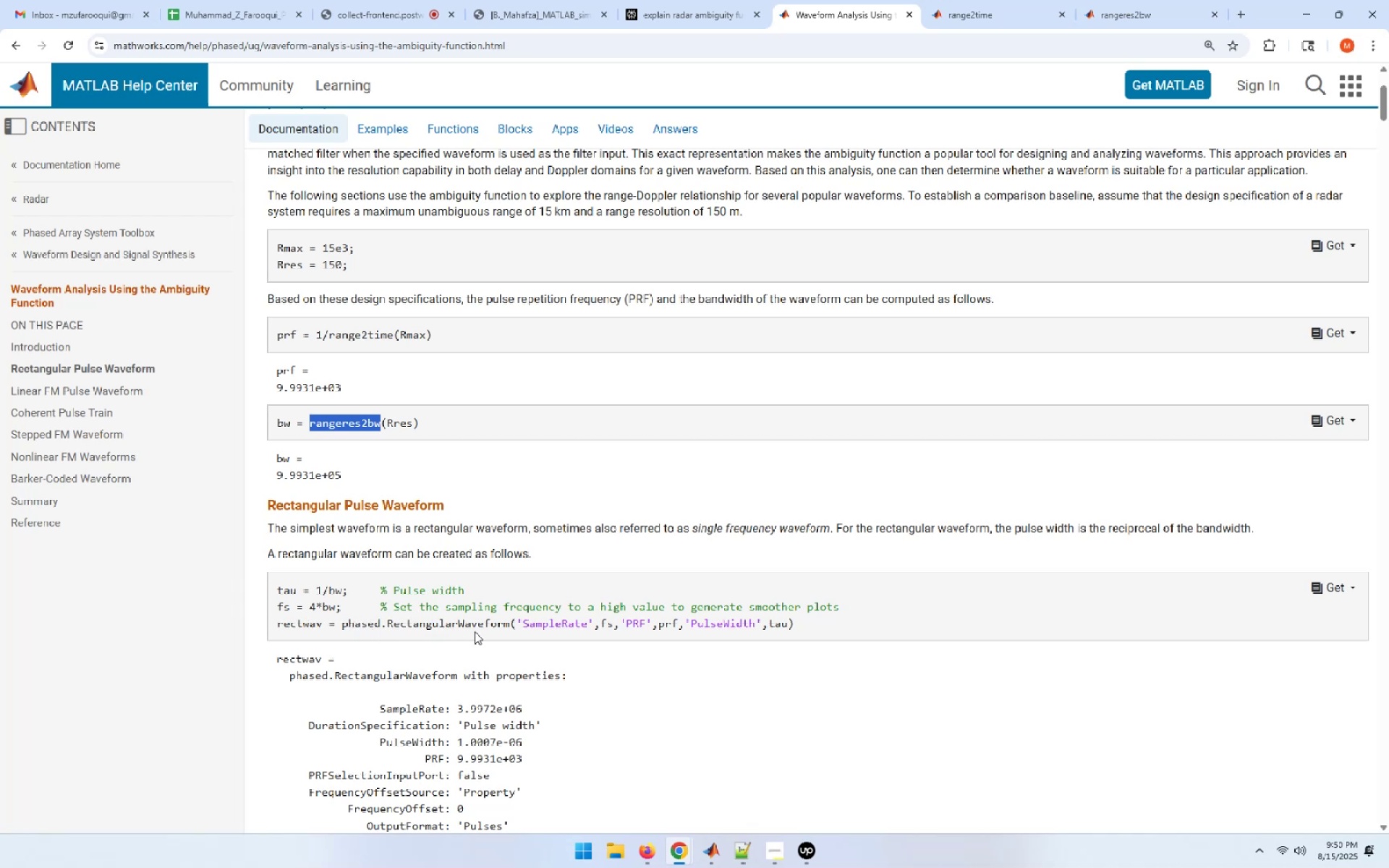 
scroll: coordinate [443, 616], scroll_direction: down, amount: 3.0
 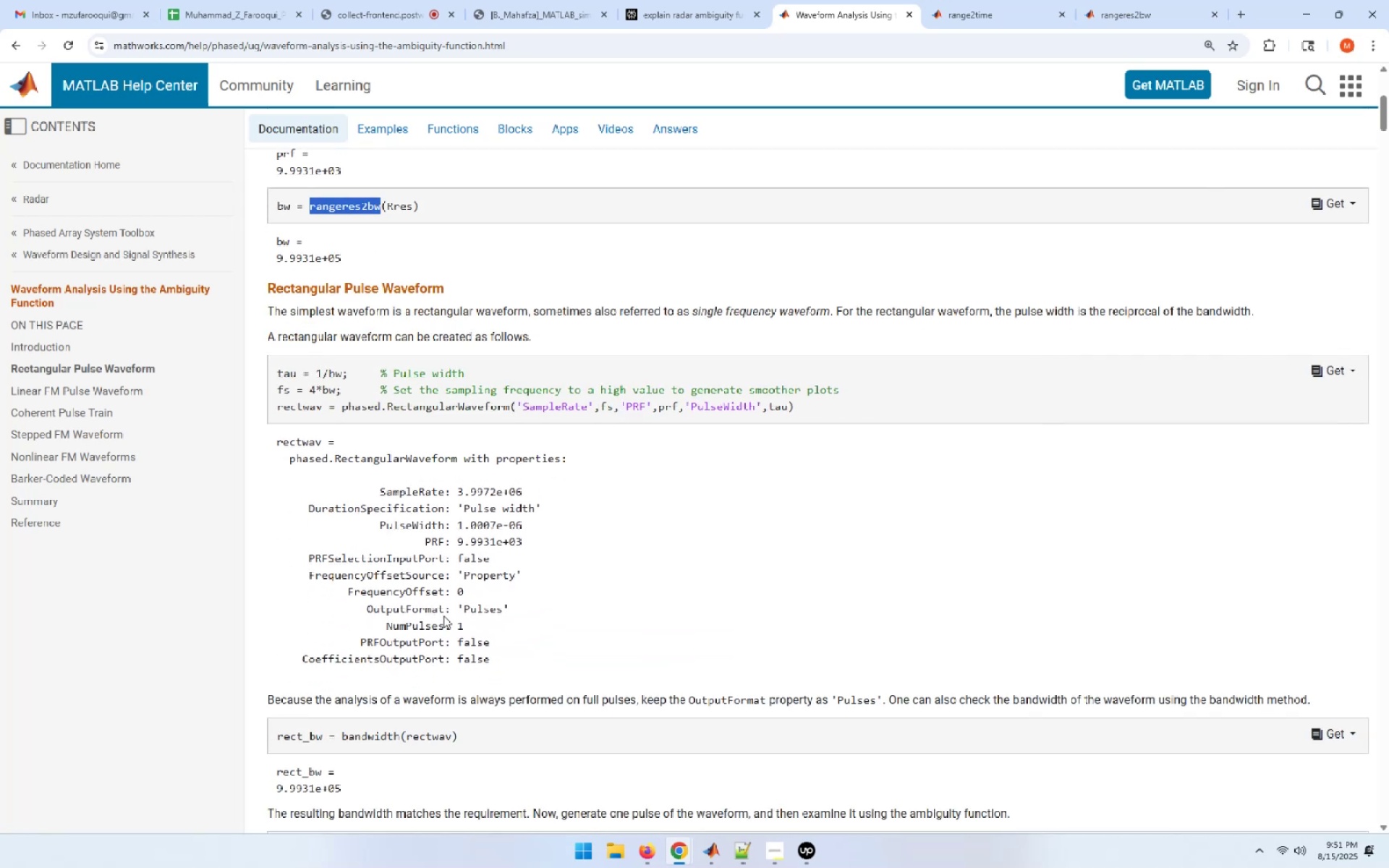 
wait(5.24)
 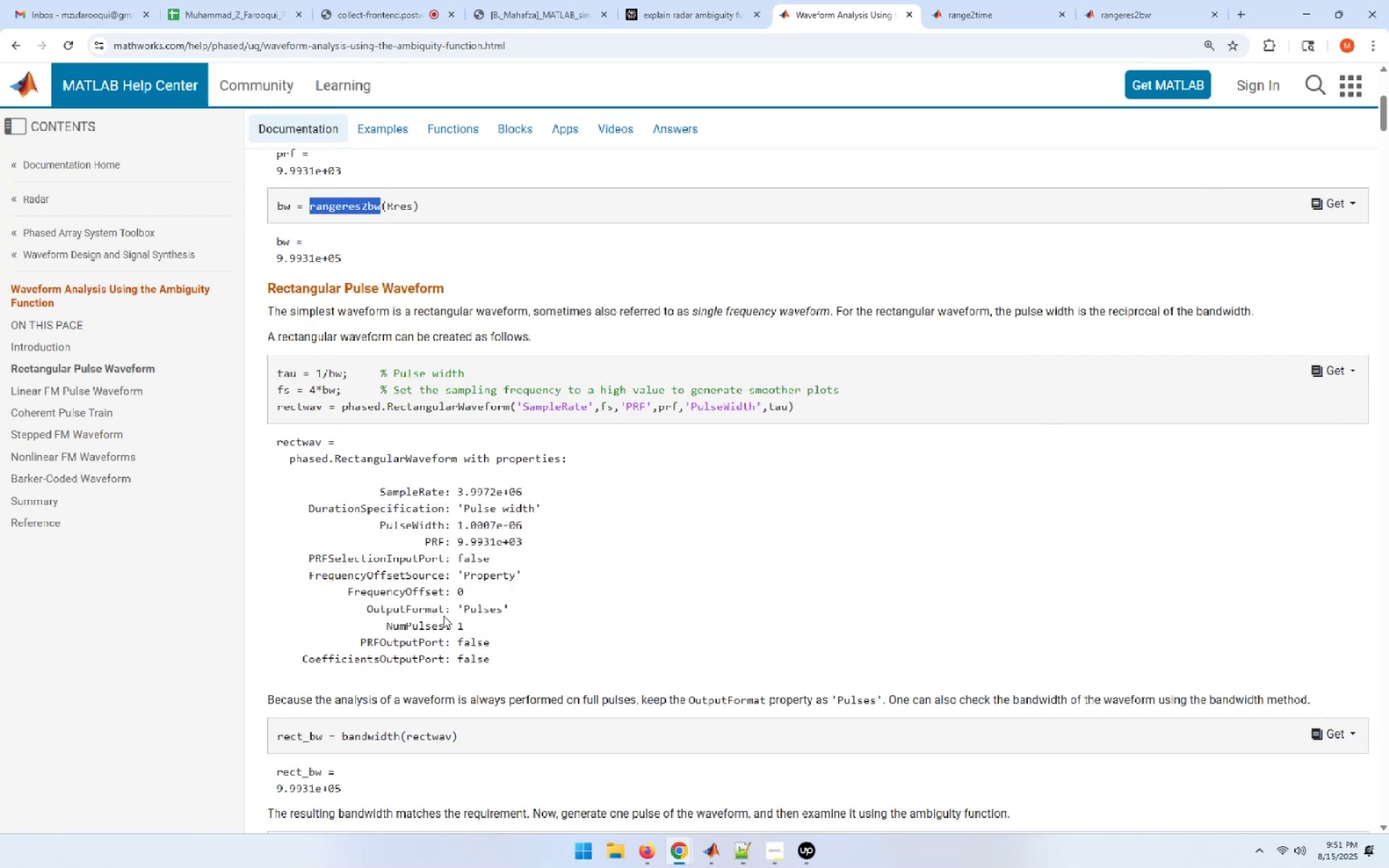 
scroll: coordinate [443, 616], scroll_direction: down, amount: 1.0
 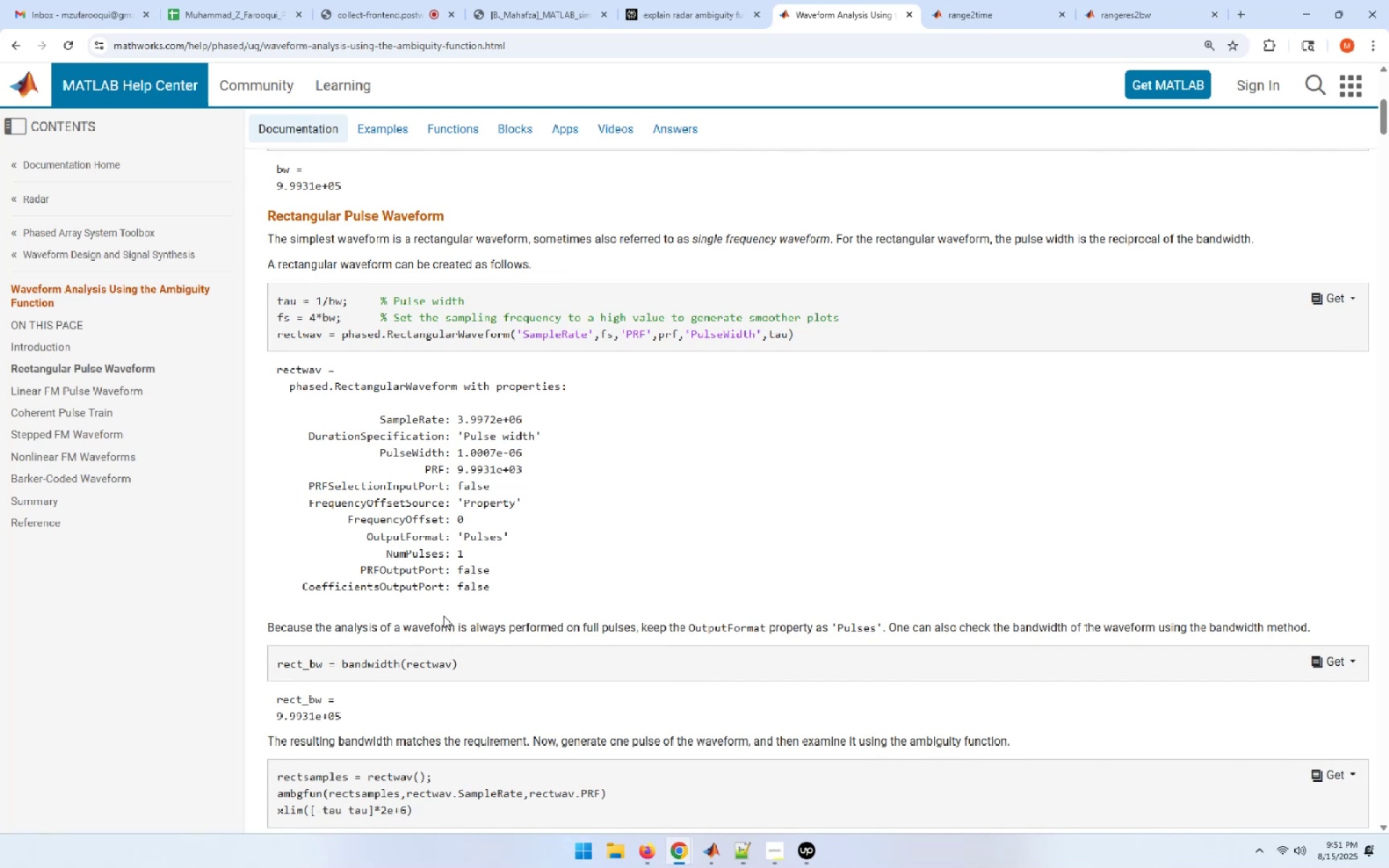 
wait(16.77)
 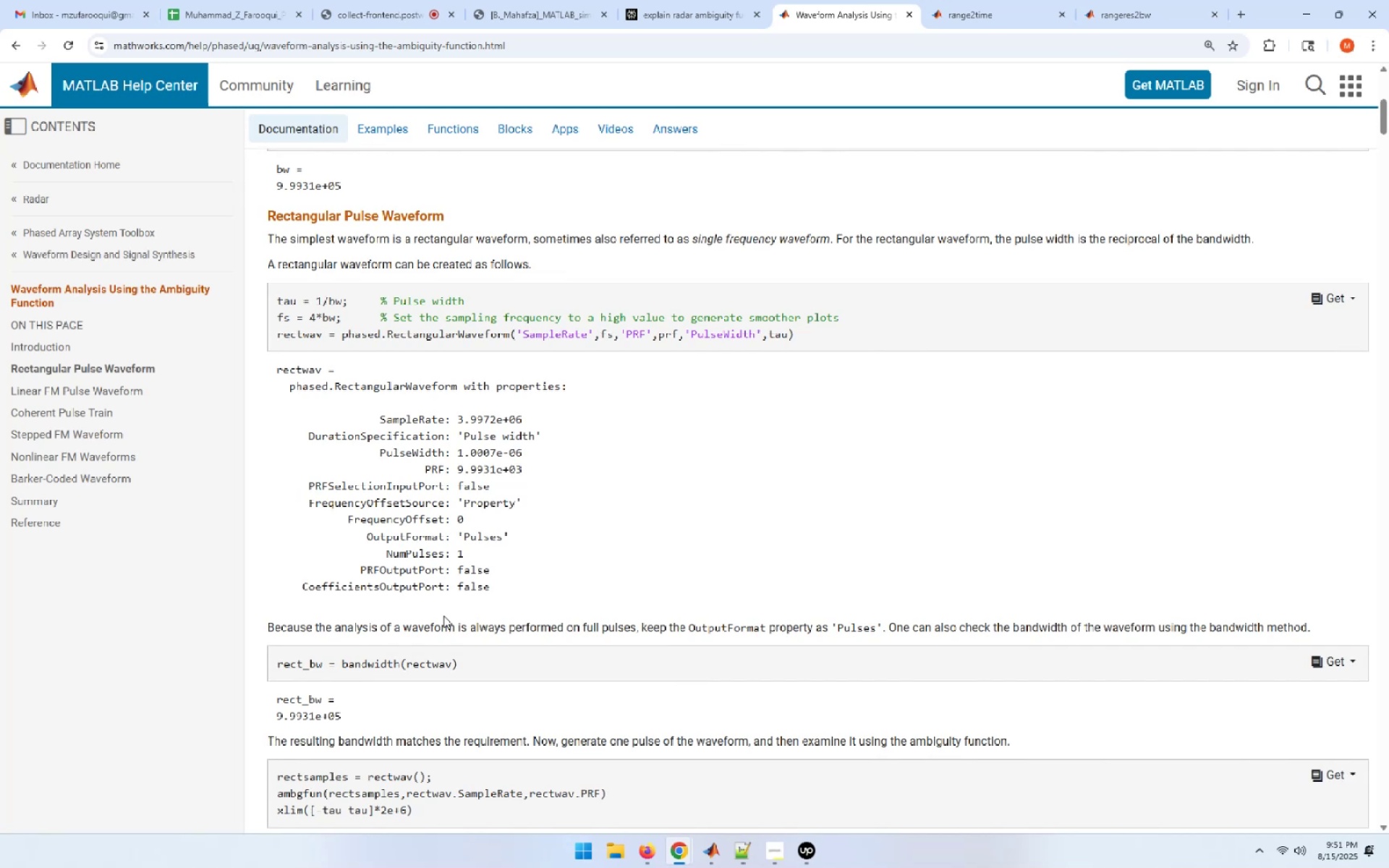 
scroll: coordinate [443, 616], scroll_direction: down, amount: 3.0
 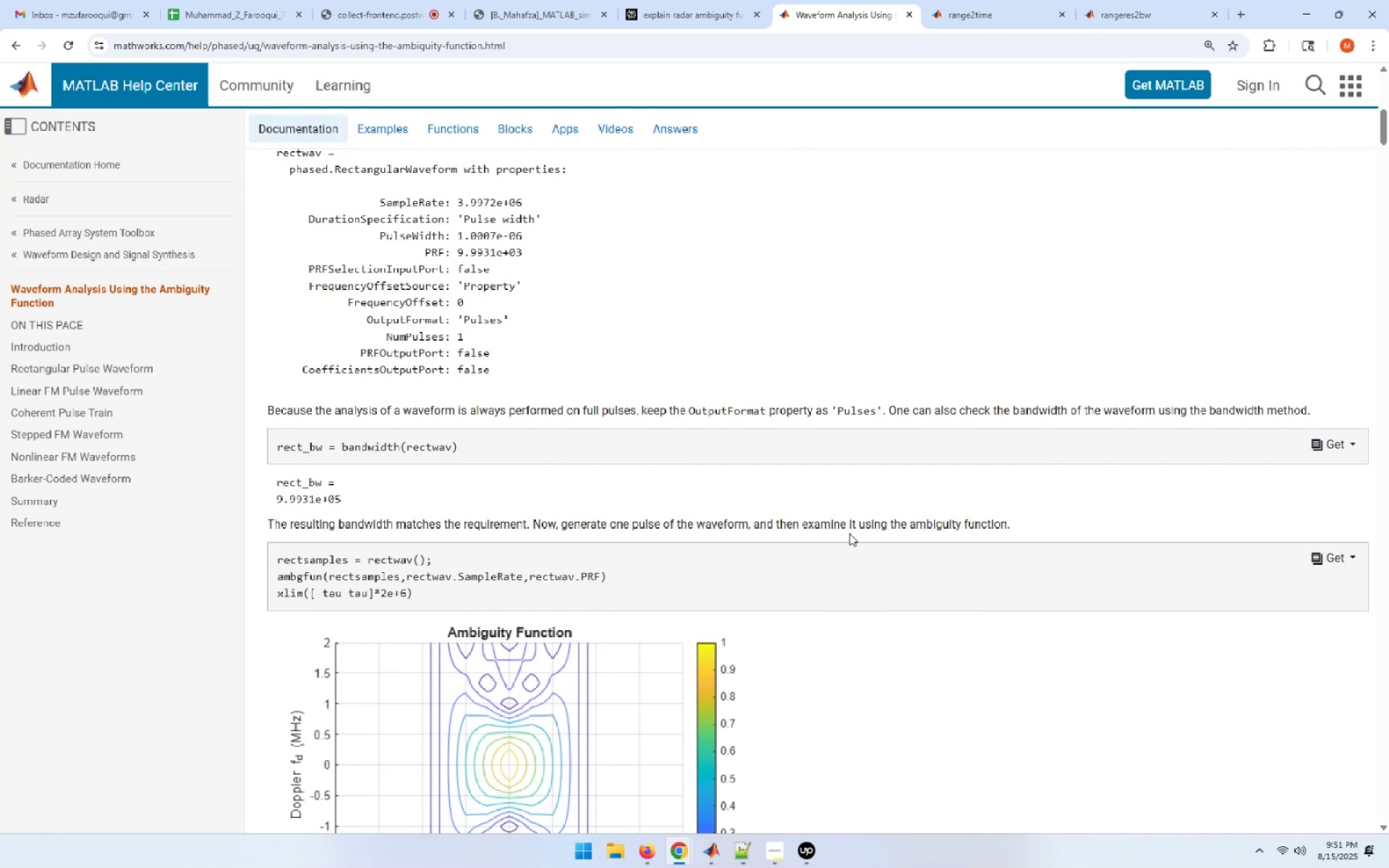 
wait(14.78)
 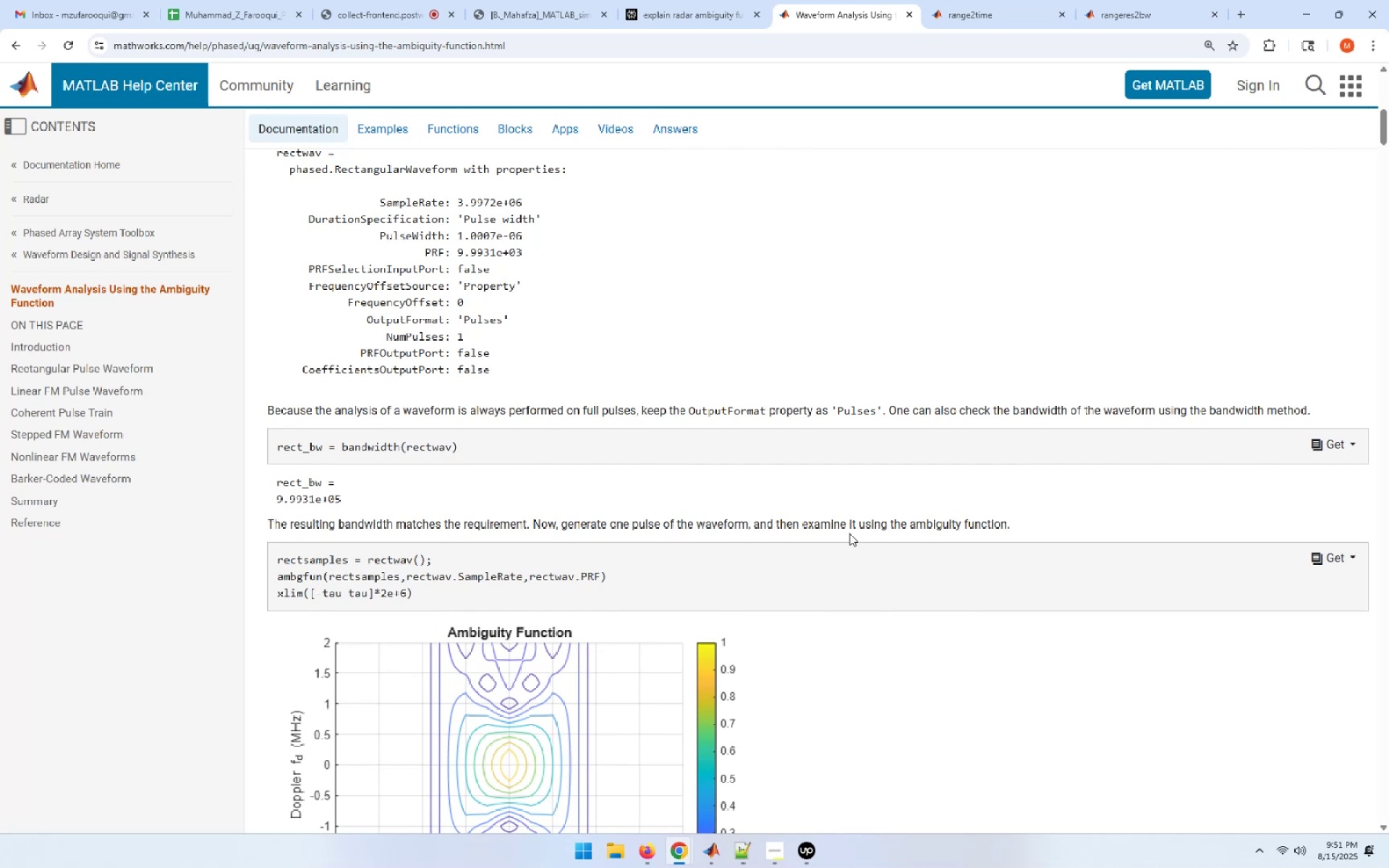 
double_click([404, 561])
 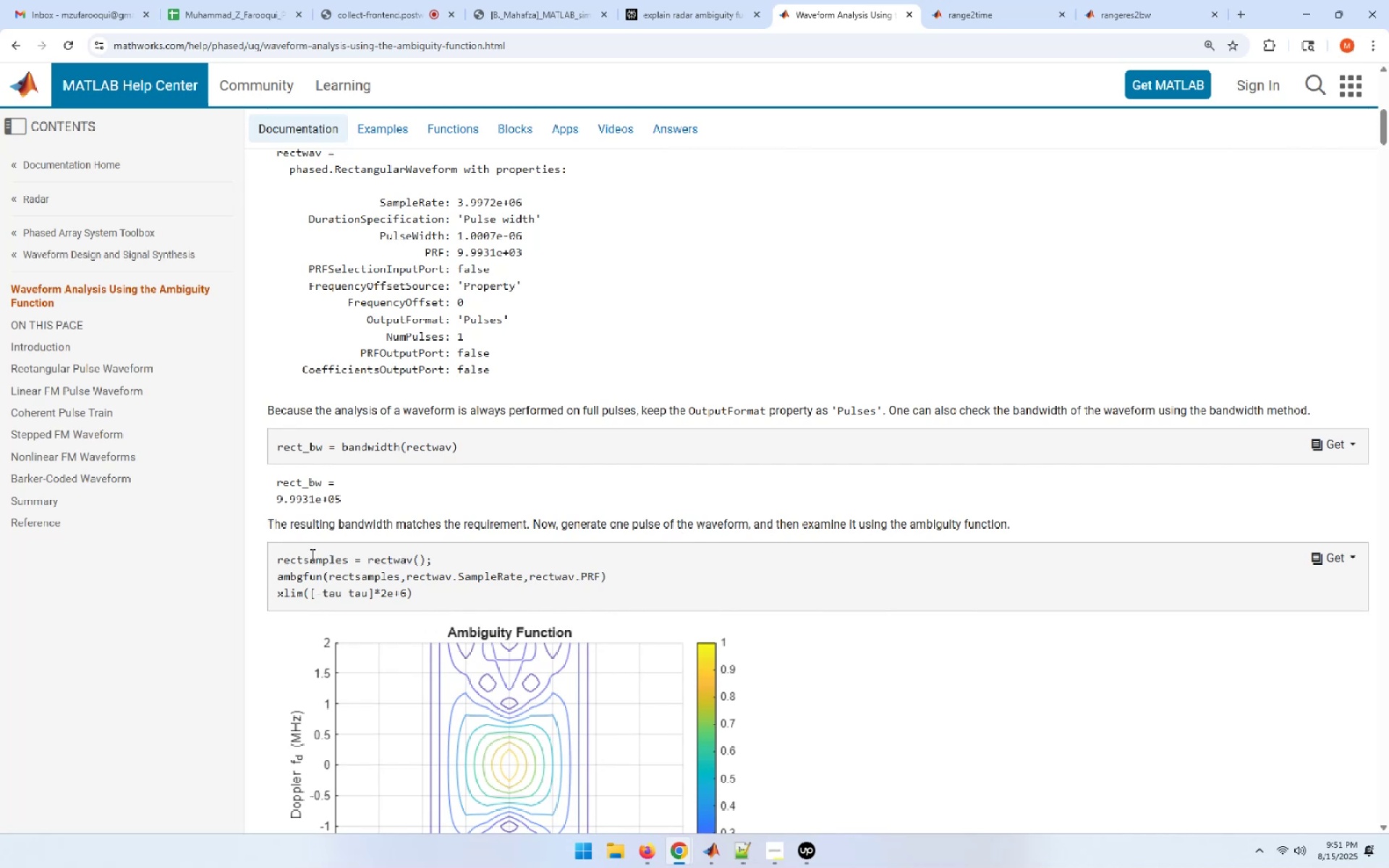 
double_click([311, 554])
 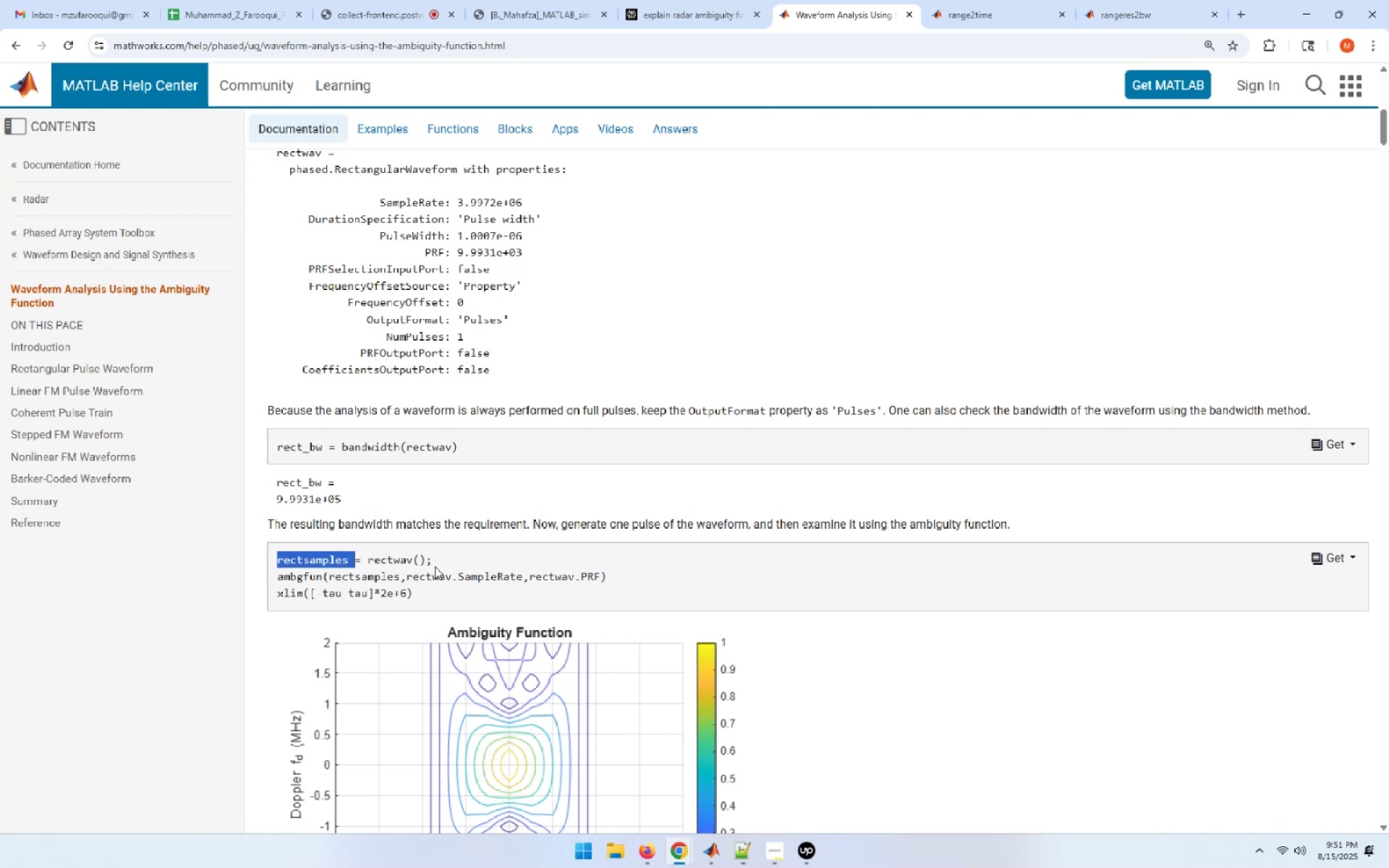 
scroll: coordinate [435, 566], scroll_direction: down, amount: 2.0
 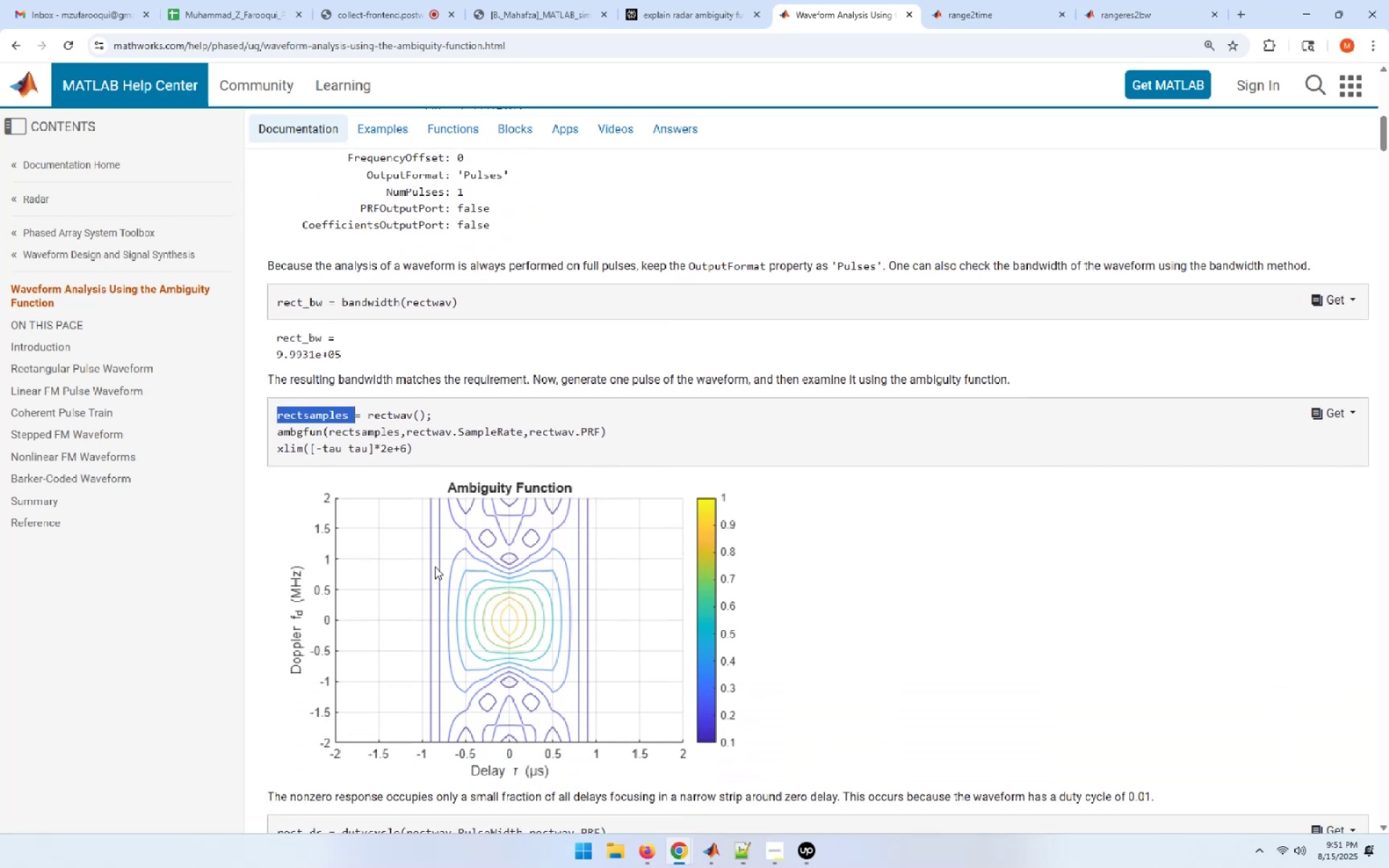 
wait(8.9)
 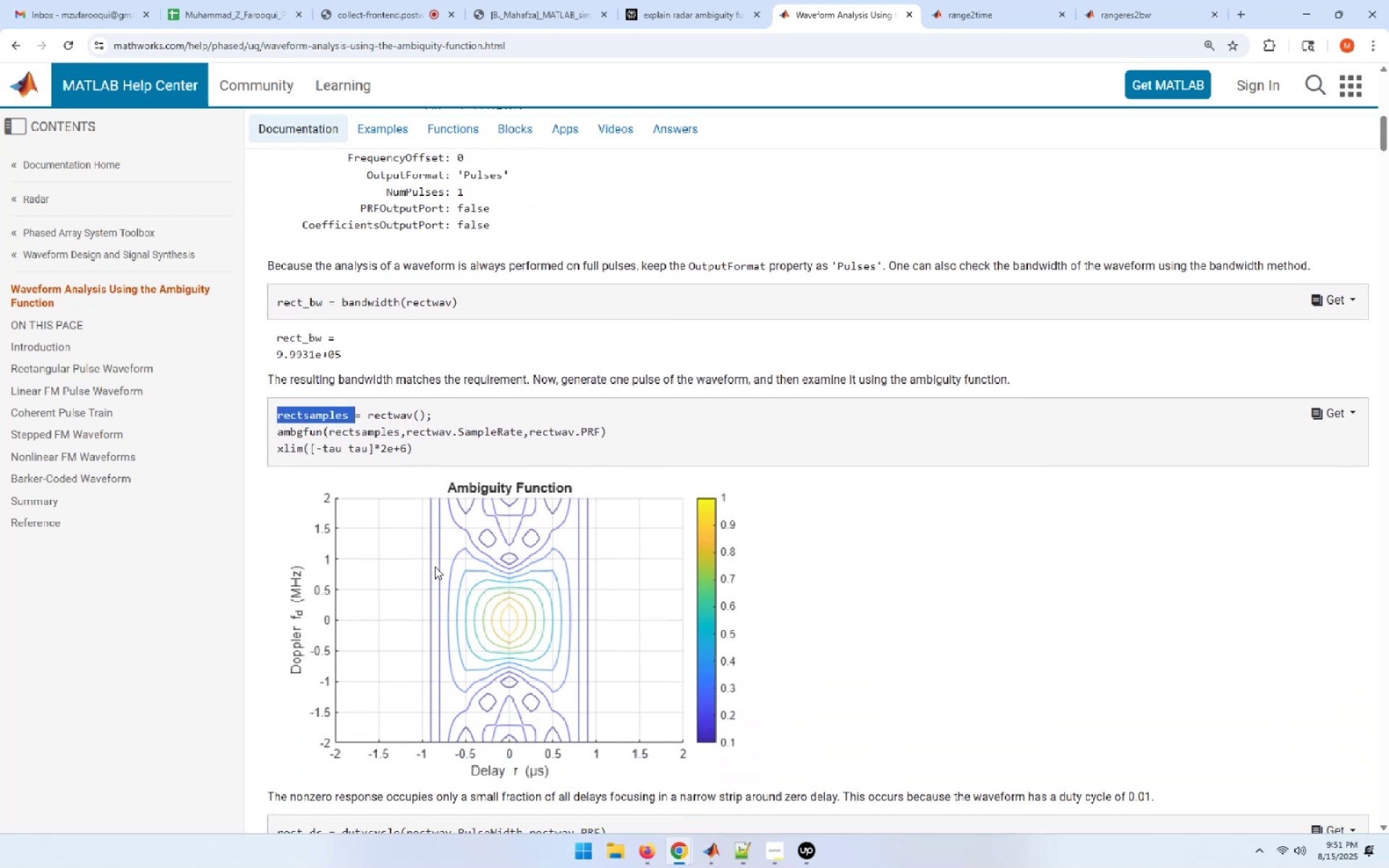 
scroll: coordinate [435, 566], scroll_direction: down, amount: 2.0
 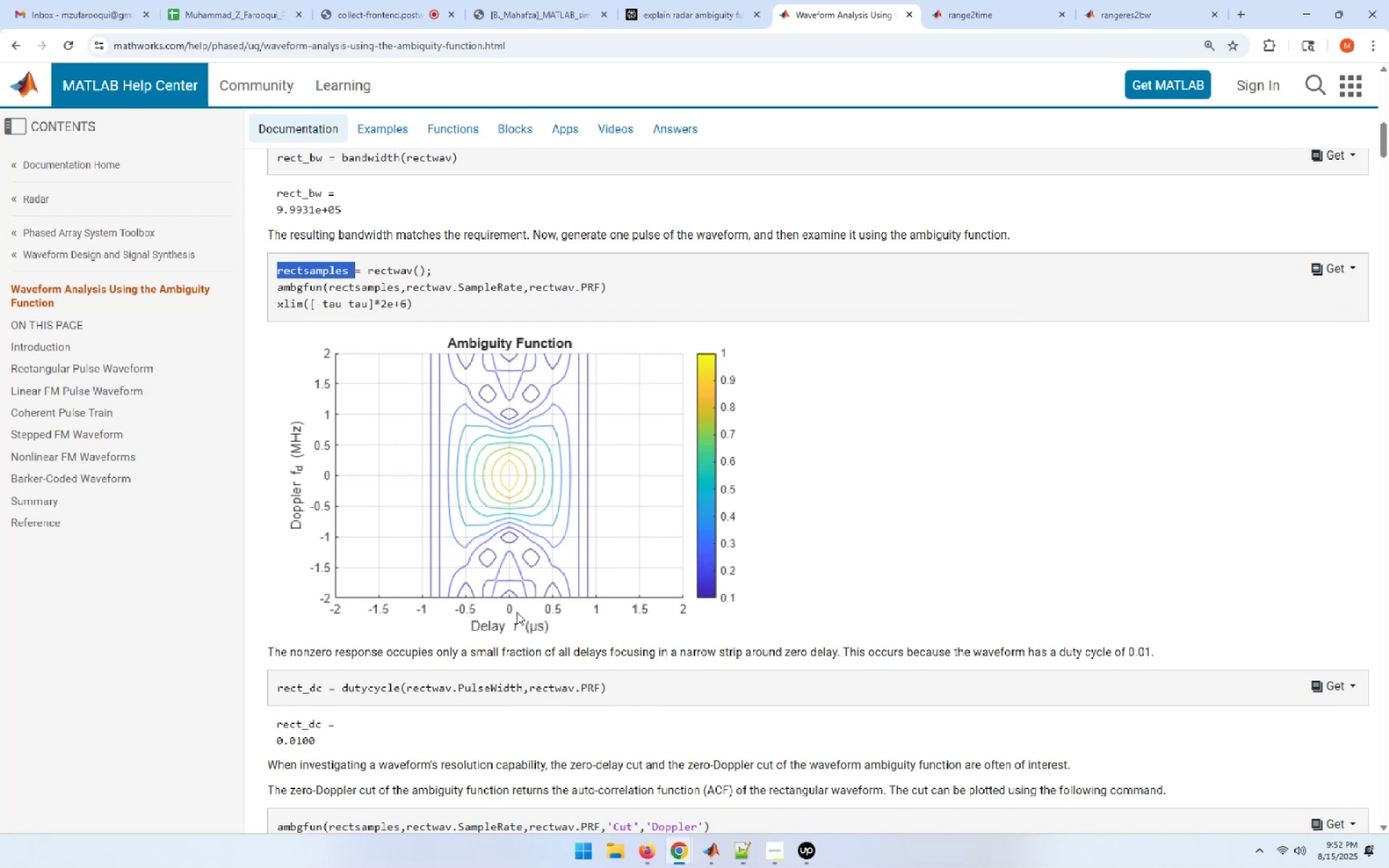 
wait(32.22)
 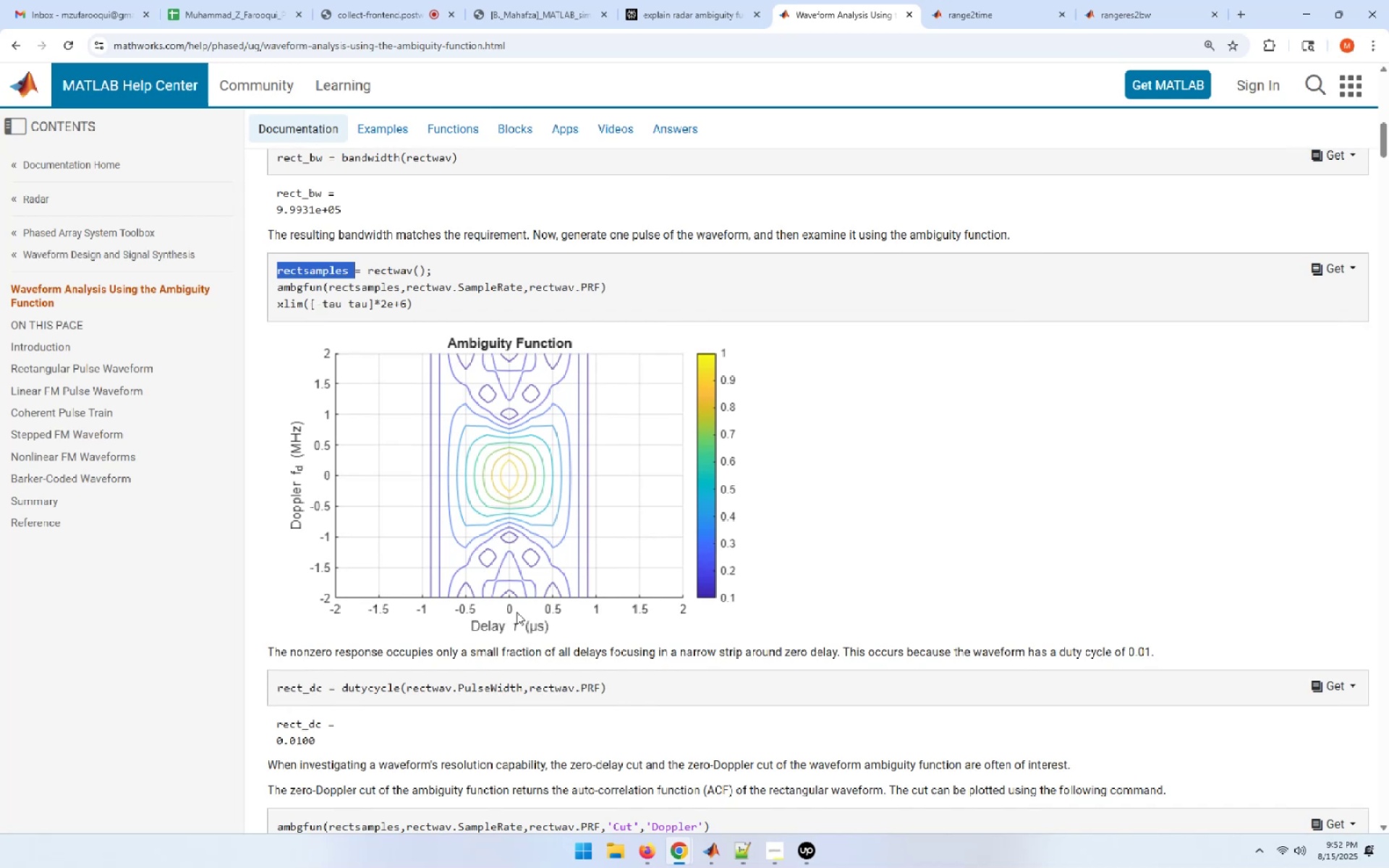 
scroll: coordinate [517, 612], scroll_direction: down, amount: 3.0
 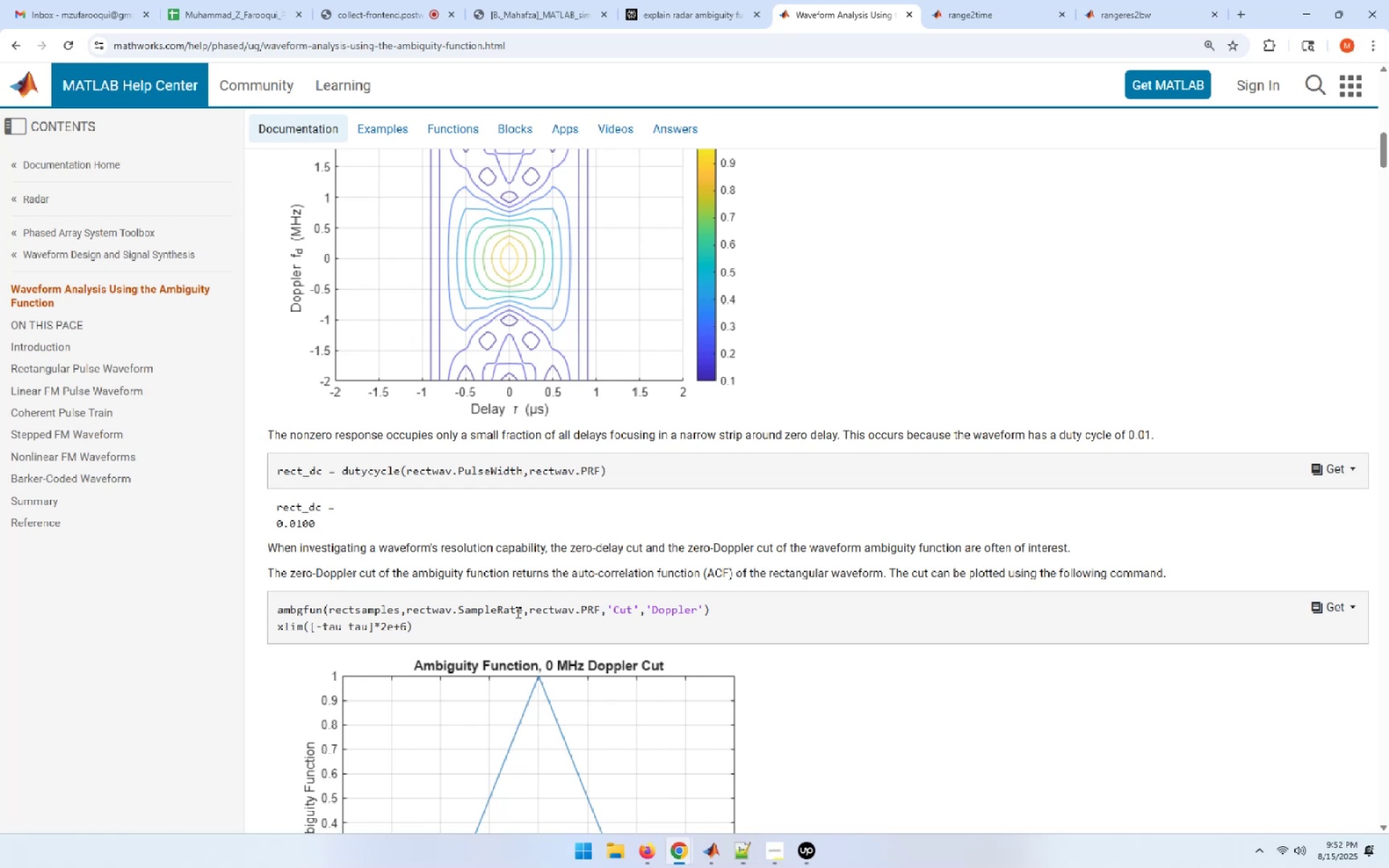 
wait(22.76)
 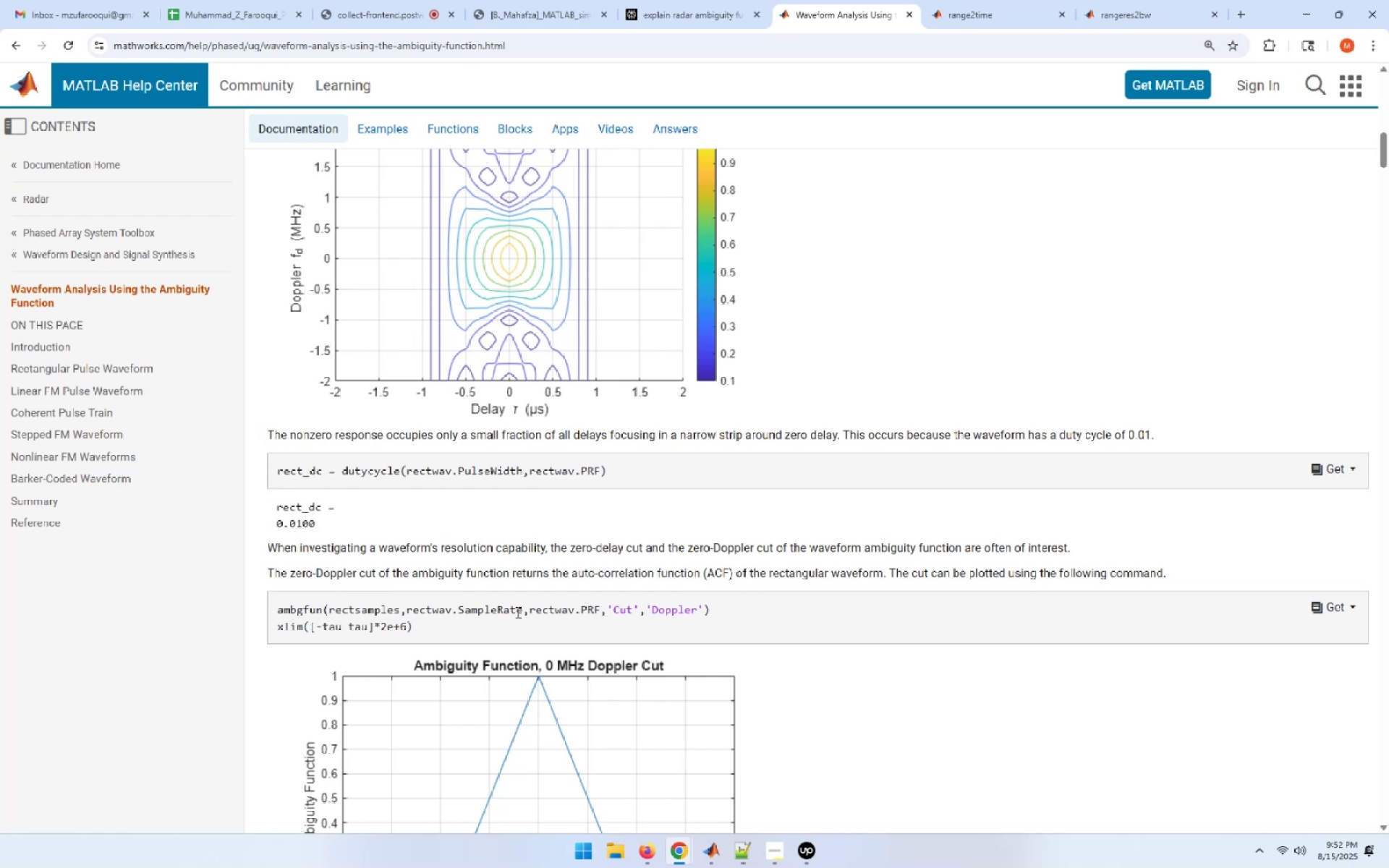 
scroll: coordinate [527, 612], scroll_direction: down, amount: 4.0
 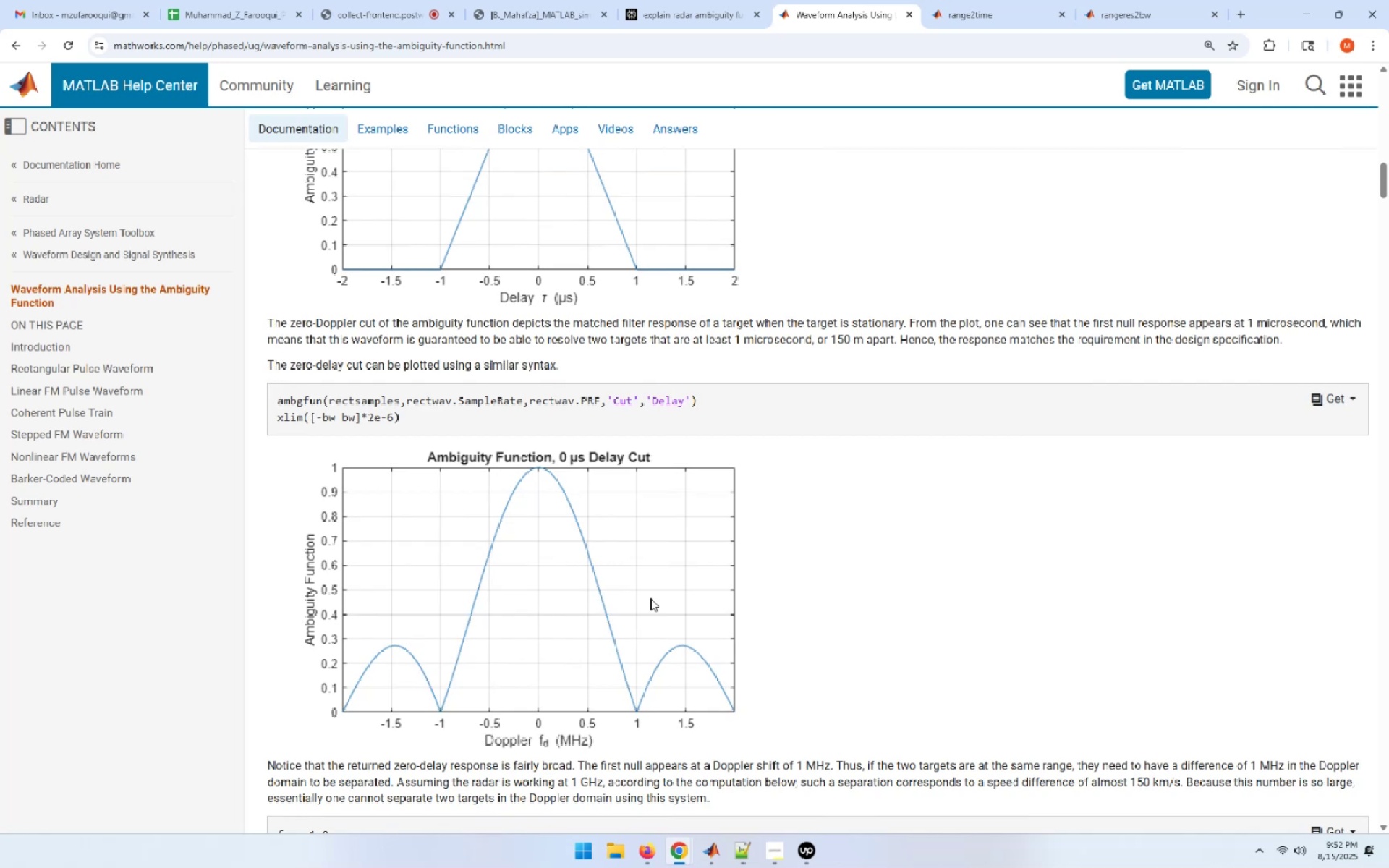 
scroll: coordinate [650, 598], scroll_direction: up, amount: 5.0
 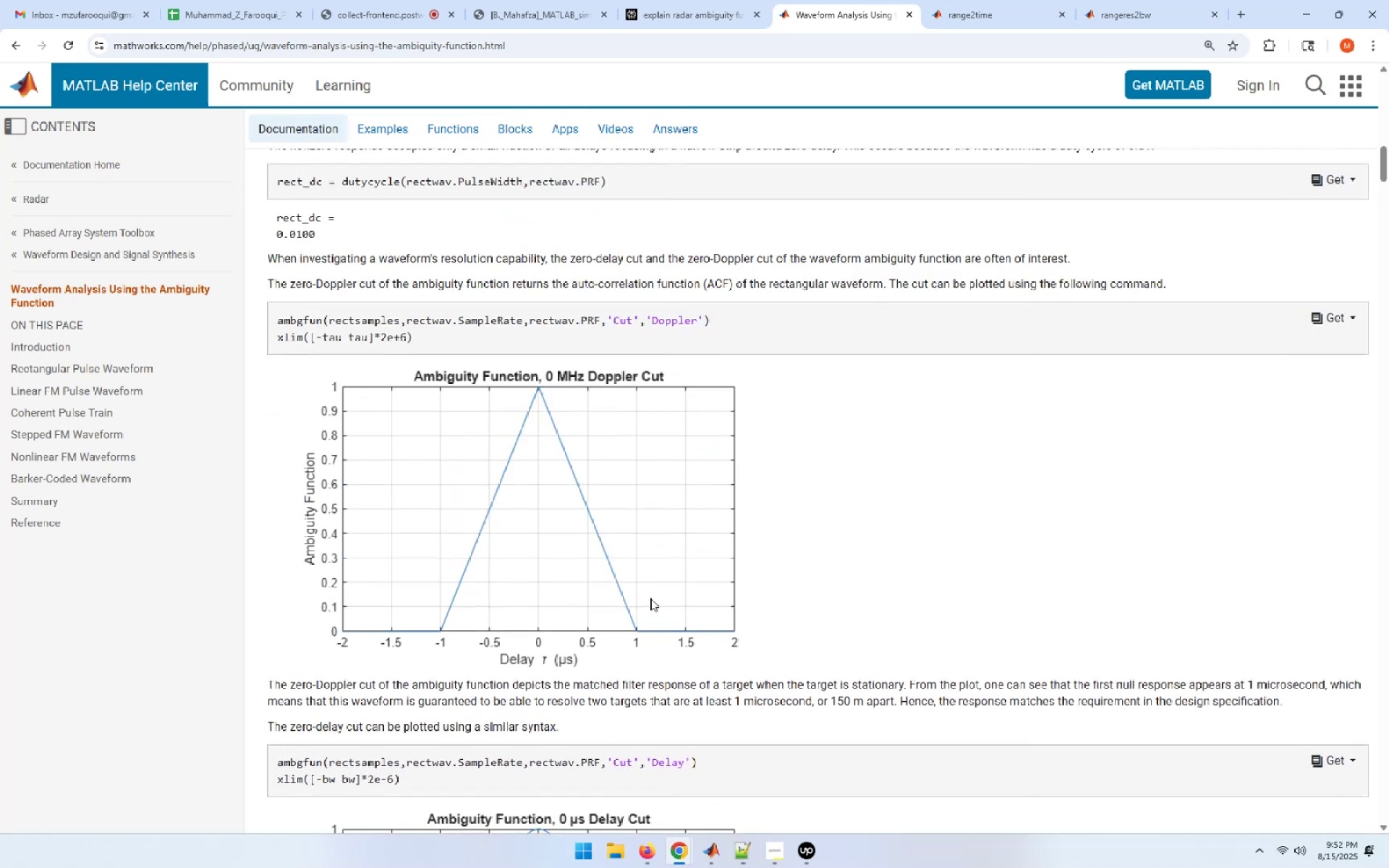 
scroll: coordinate [650, 598], scroll_direction: down, amount: 2.0
 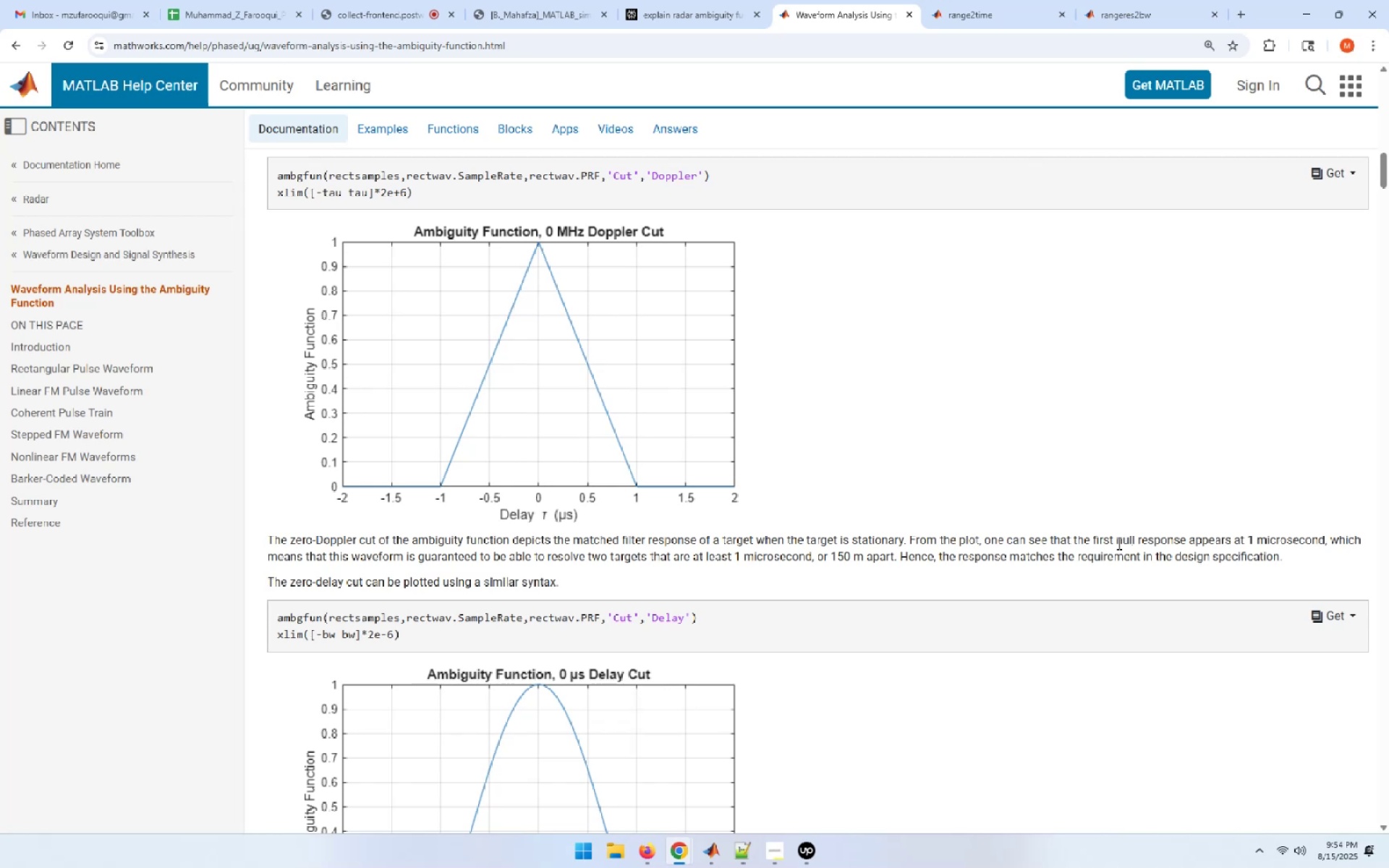 
wait(75.37)
 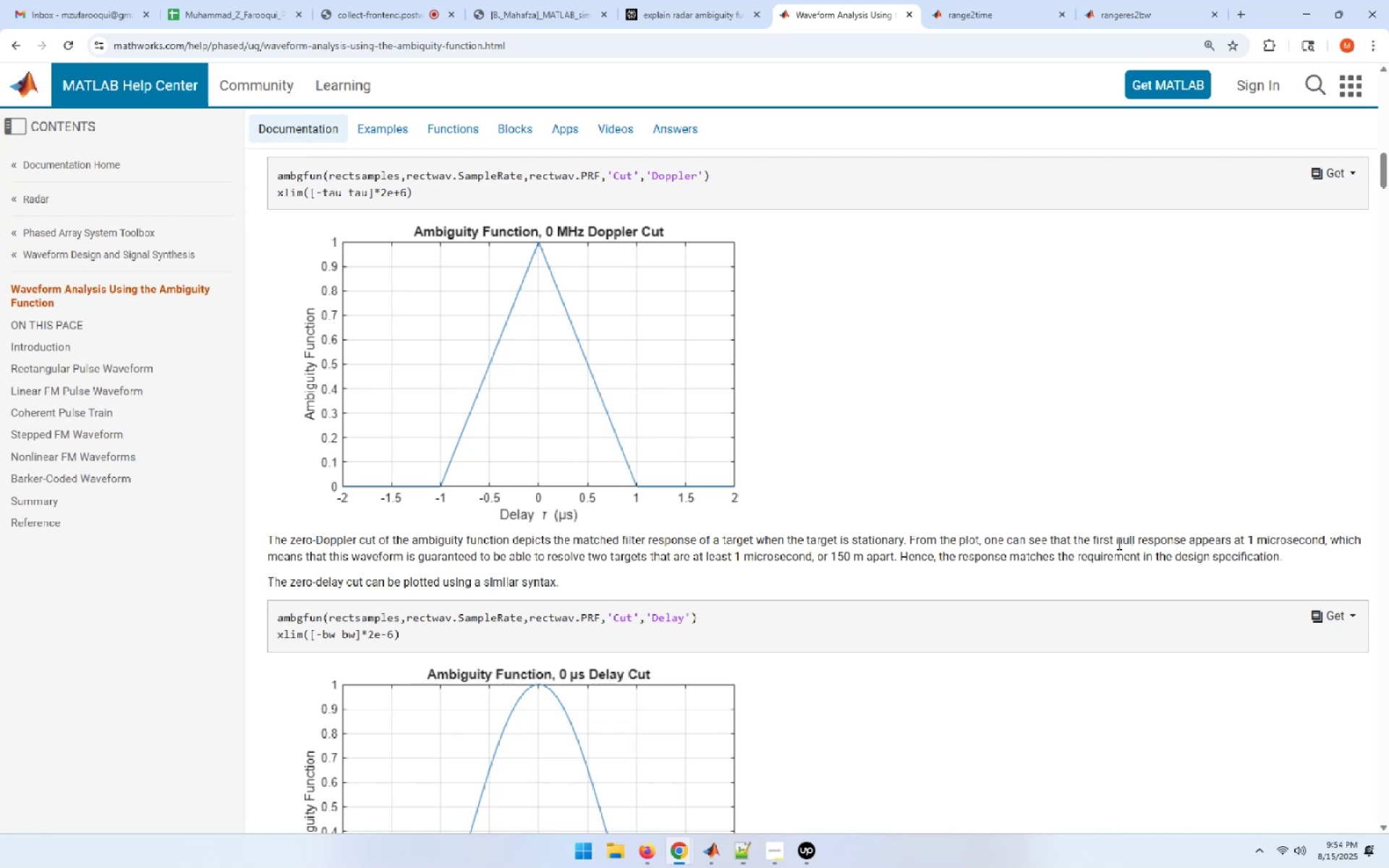 
scroll: coordinate [1118, 543], scroll_direction: down, amount: 2.0
 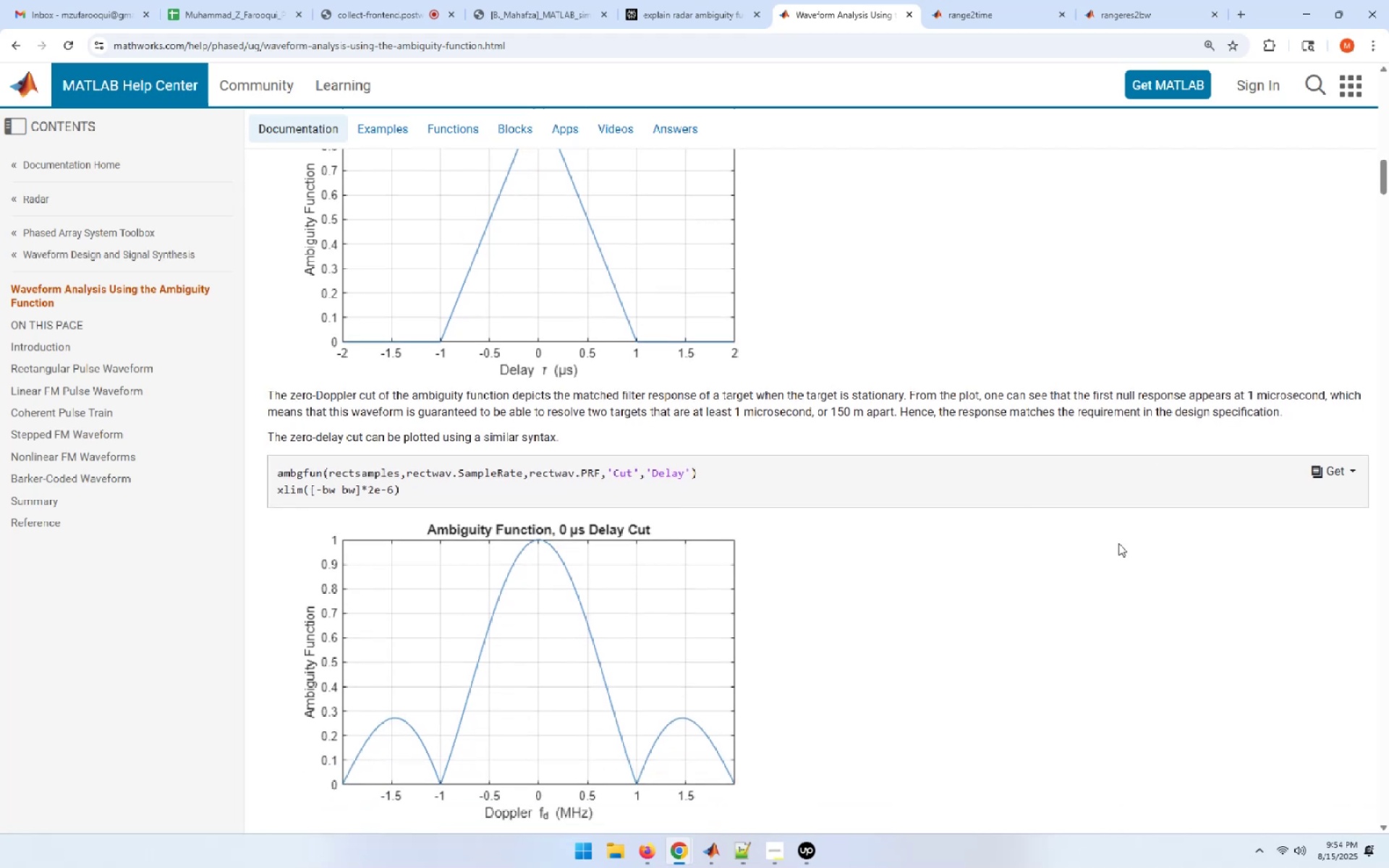 
wait(6.59)
 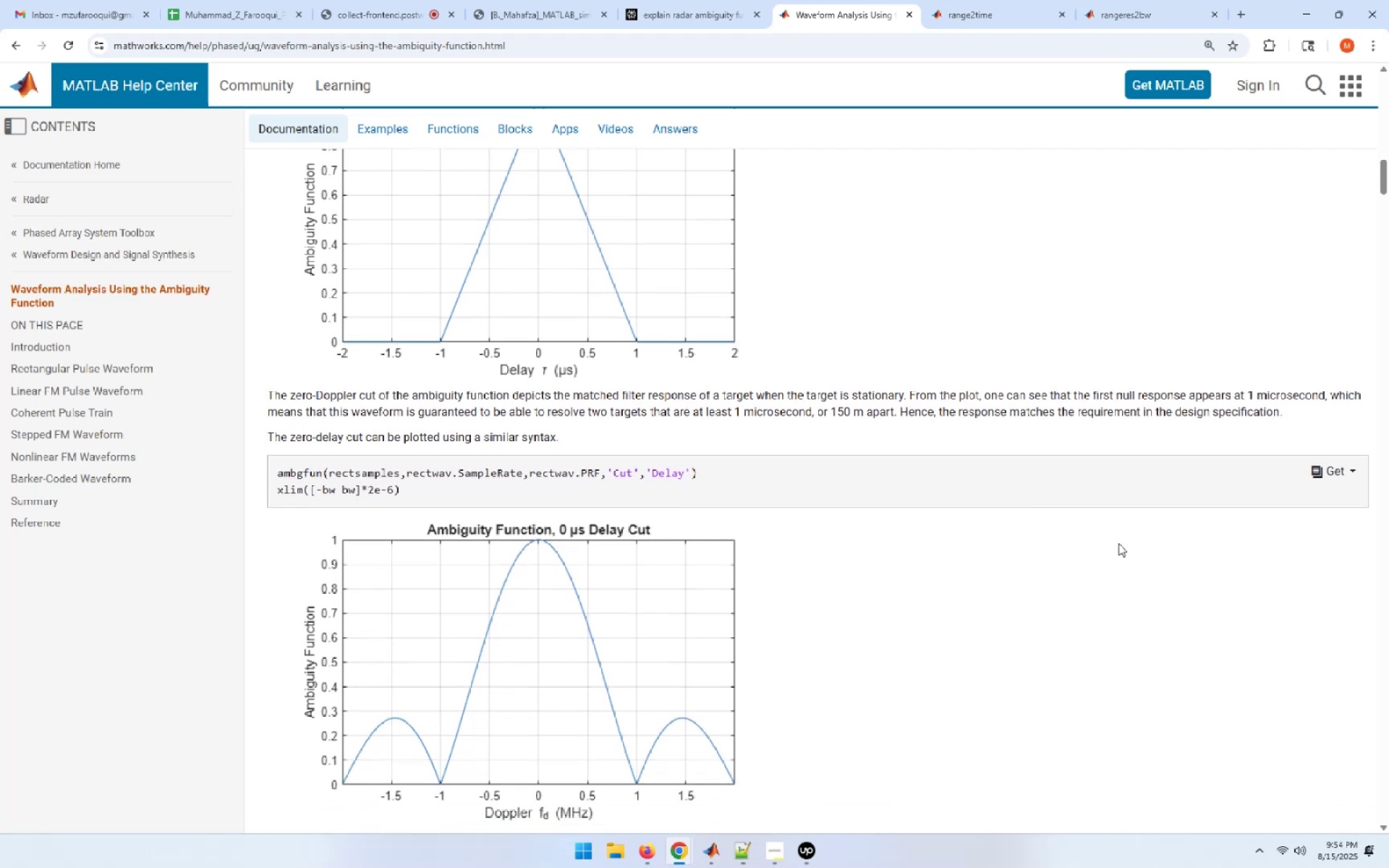 
scroll: coordinate [1118, 543], scroll_direction: down, amount: 2.0
 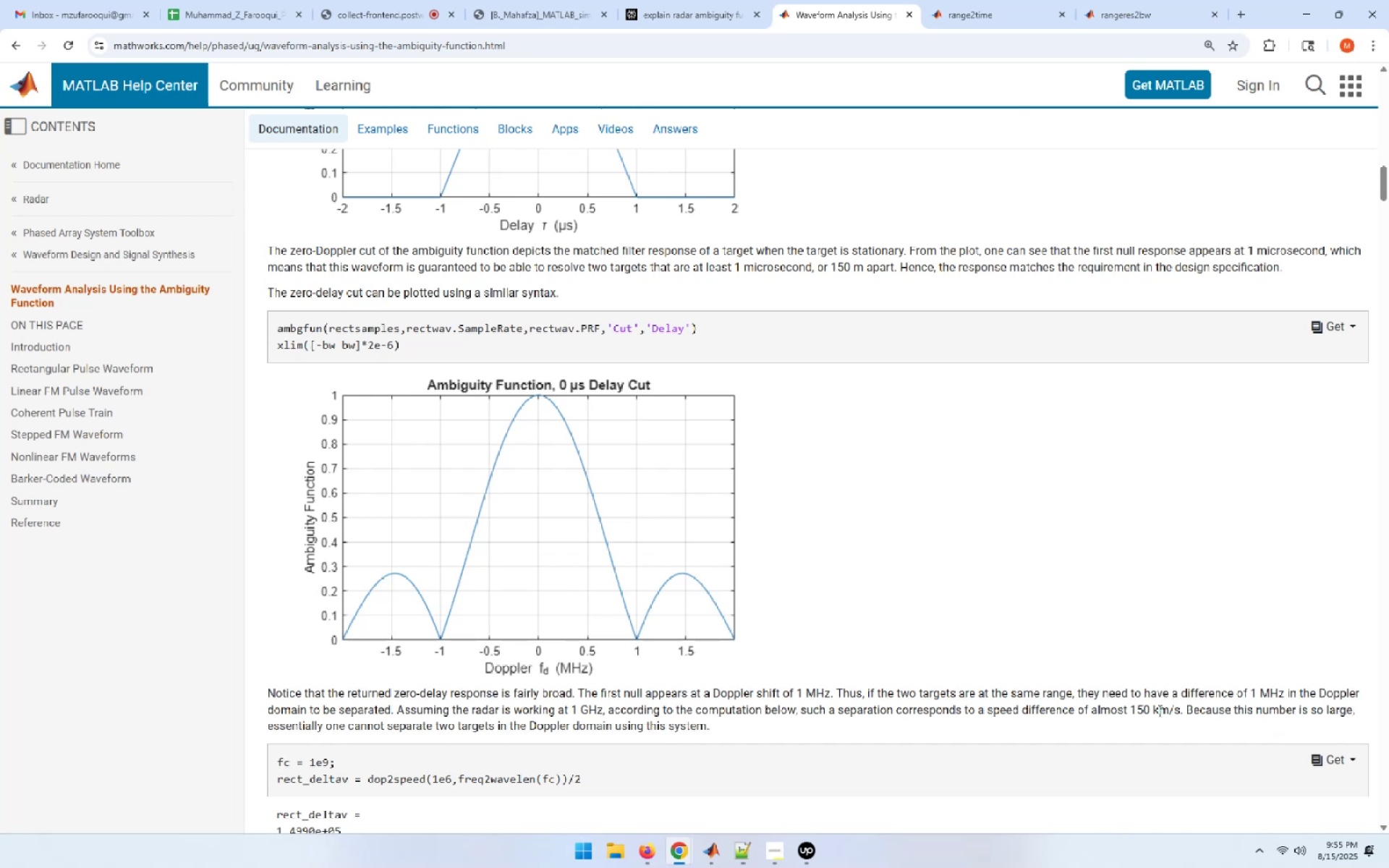 
wait(60.6)
 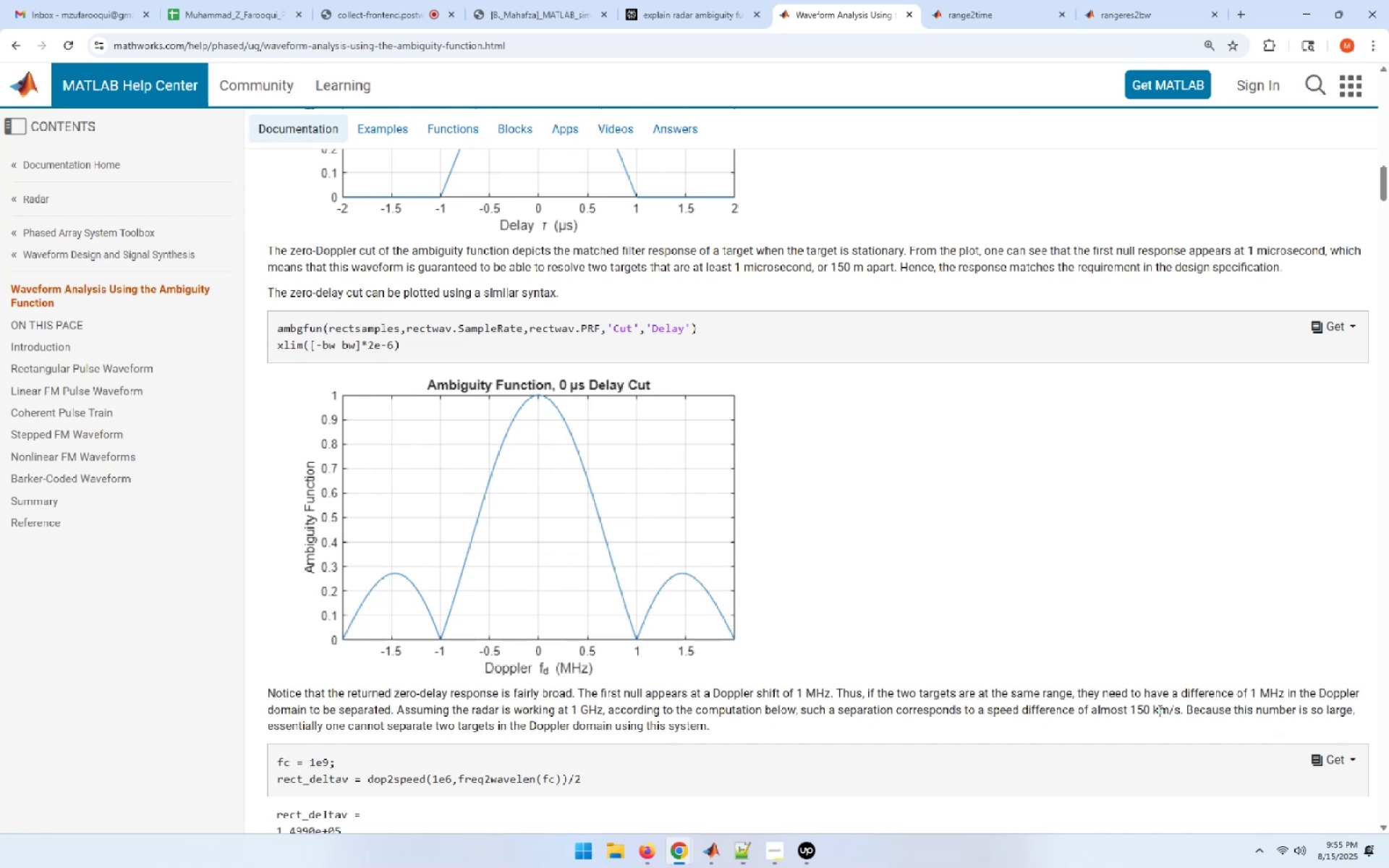 
left_click([723, 0])
 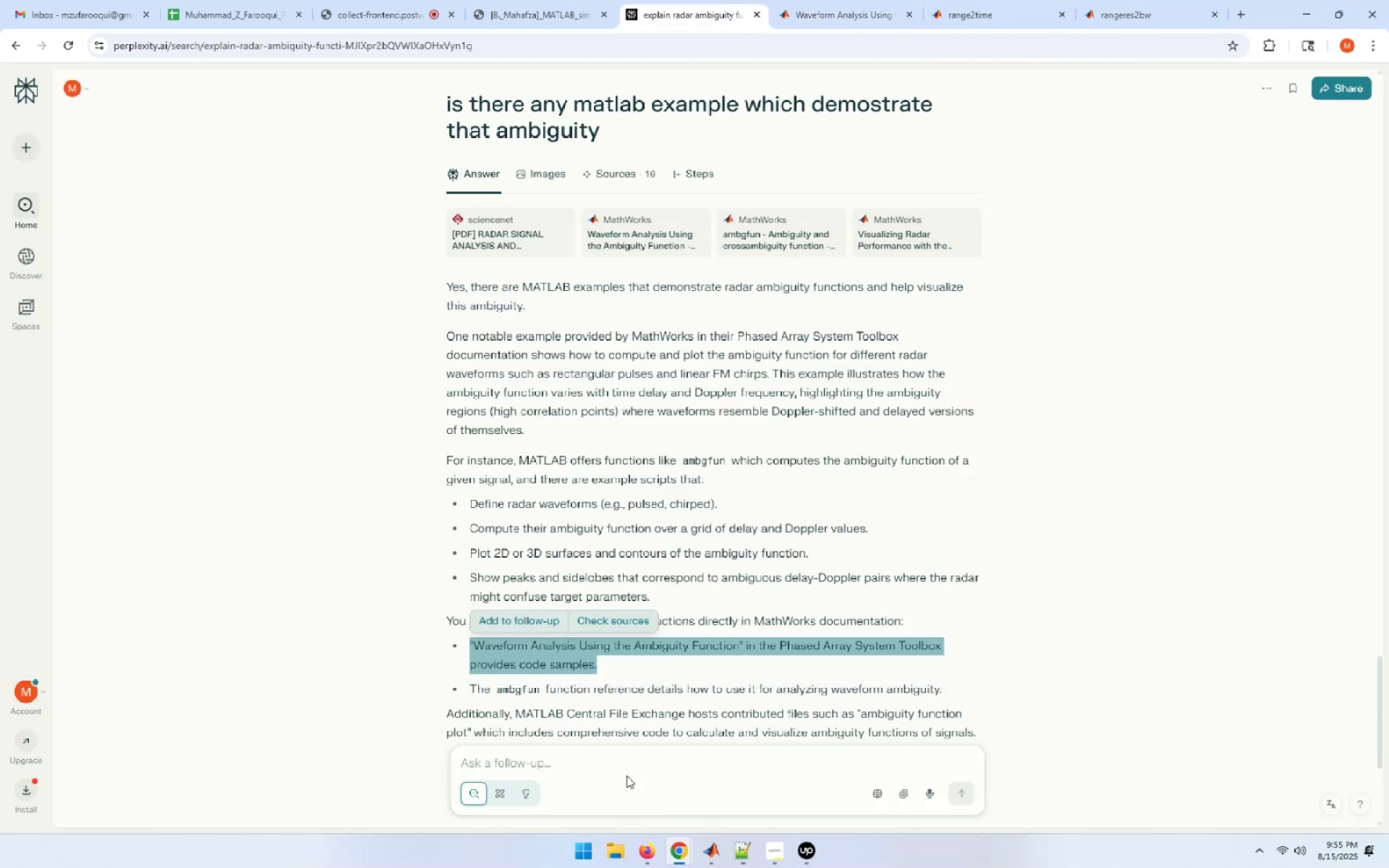 
left_click([598, 762])
 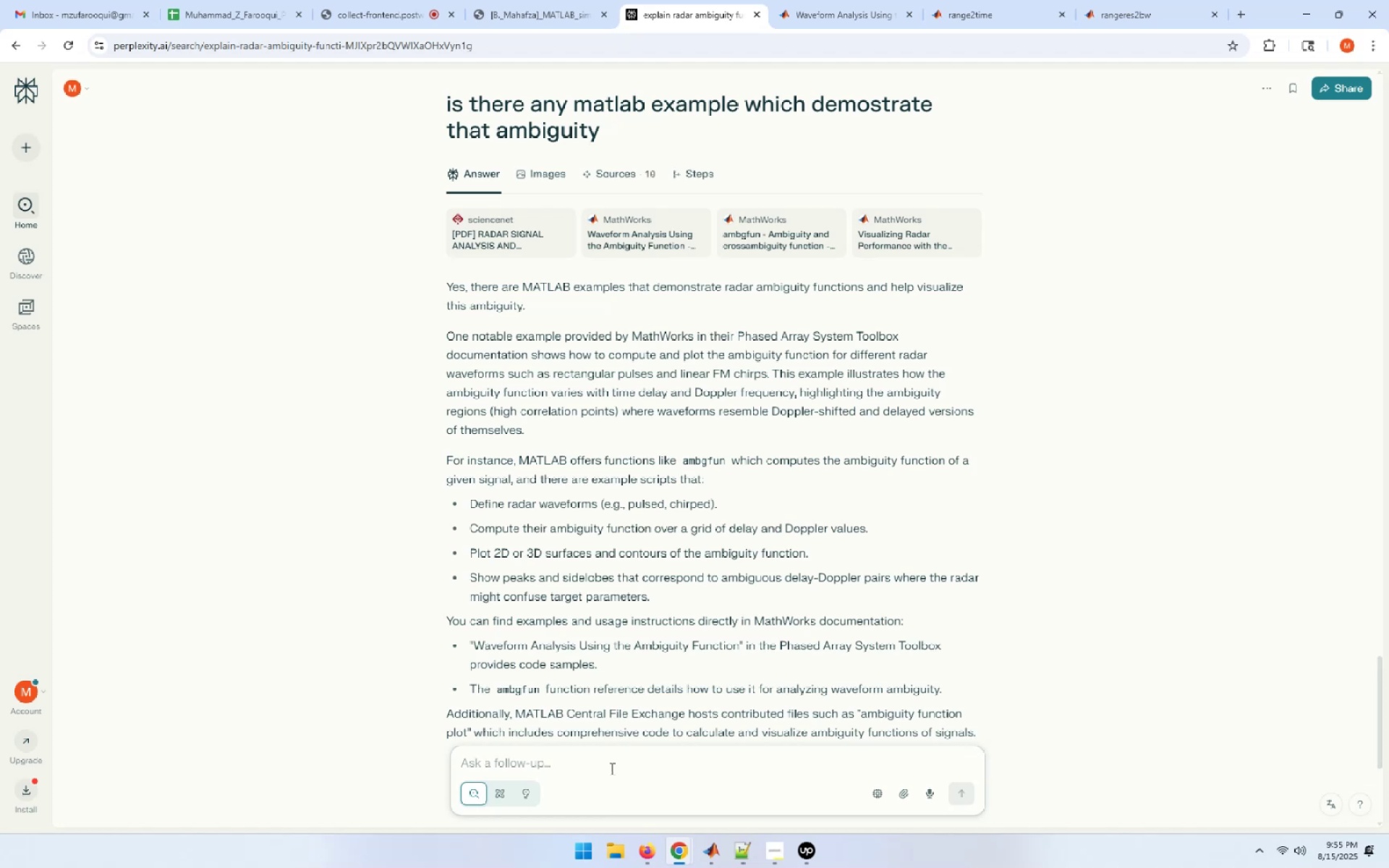 
type(so tell me abui)
key(Backspace)
key(Backspace)
key(Backspace)
key(Backspace)
type(if ge)
key(Backspace)
key(Backspace)
type(we get the high value of ambiguity thean )
key(Backspace)
key(Backspace)
key(Backspace)
type(n what is taht mean? or if we get the zero value of ambiguity , how to explain)
key(NumpadEnter)
 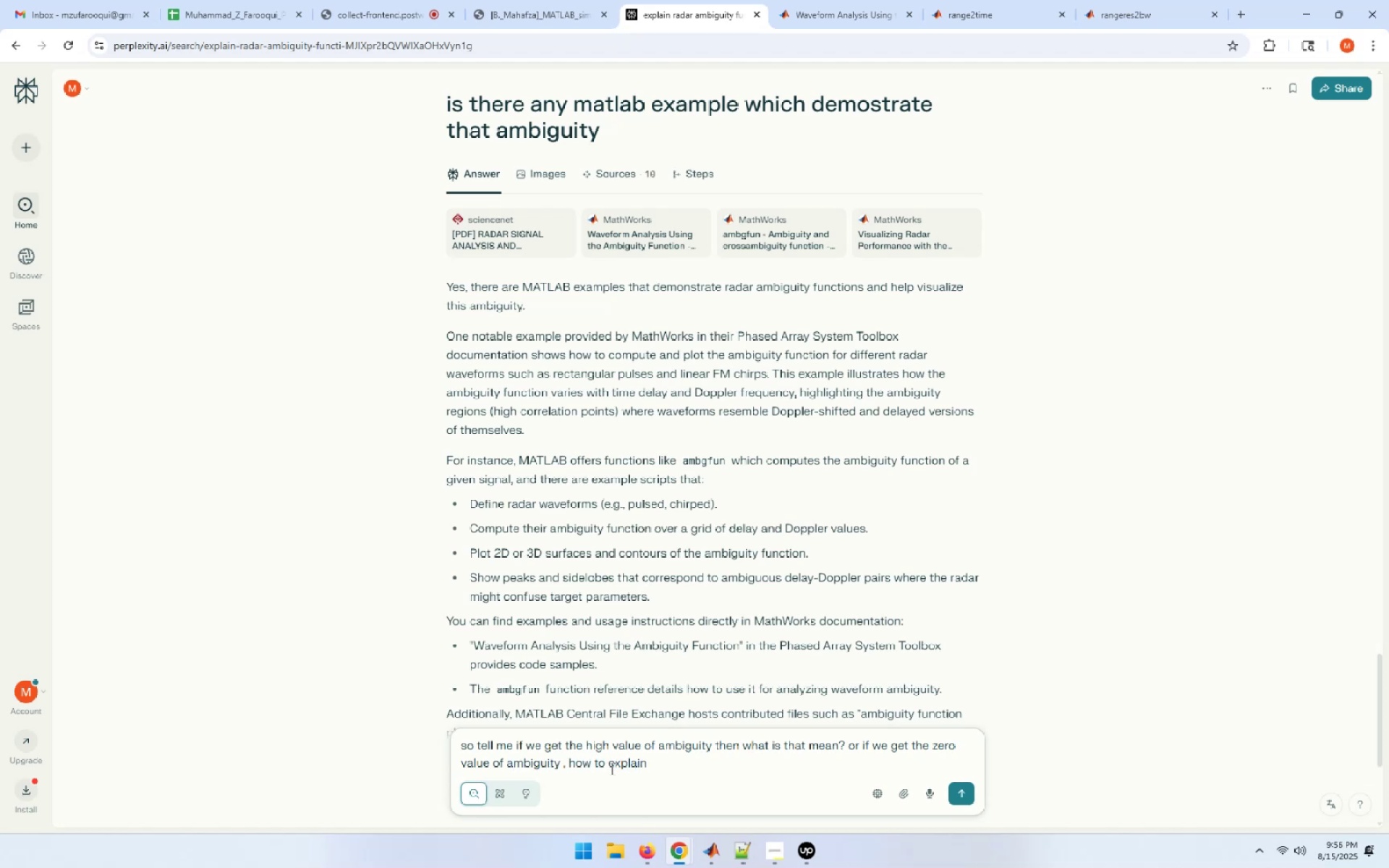 
wait(89.94)
 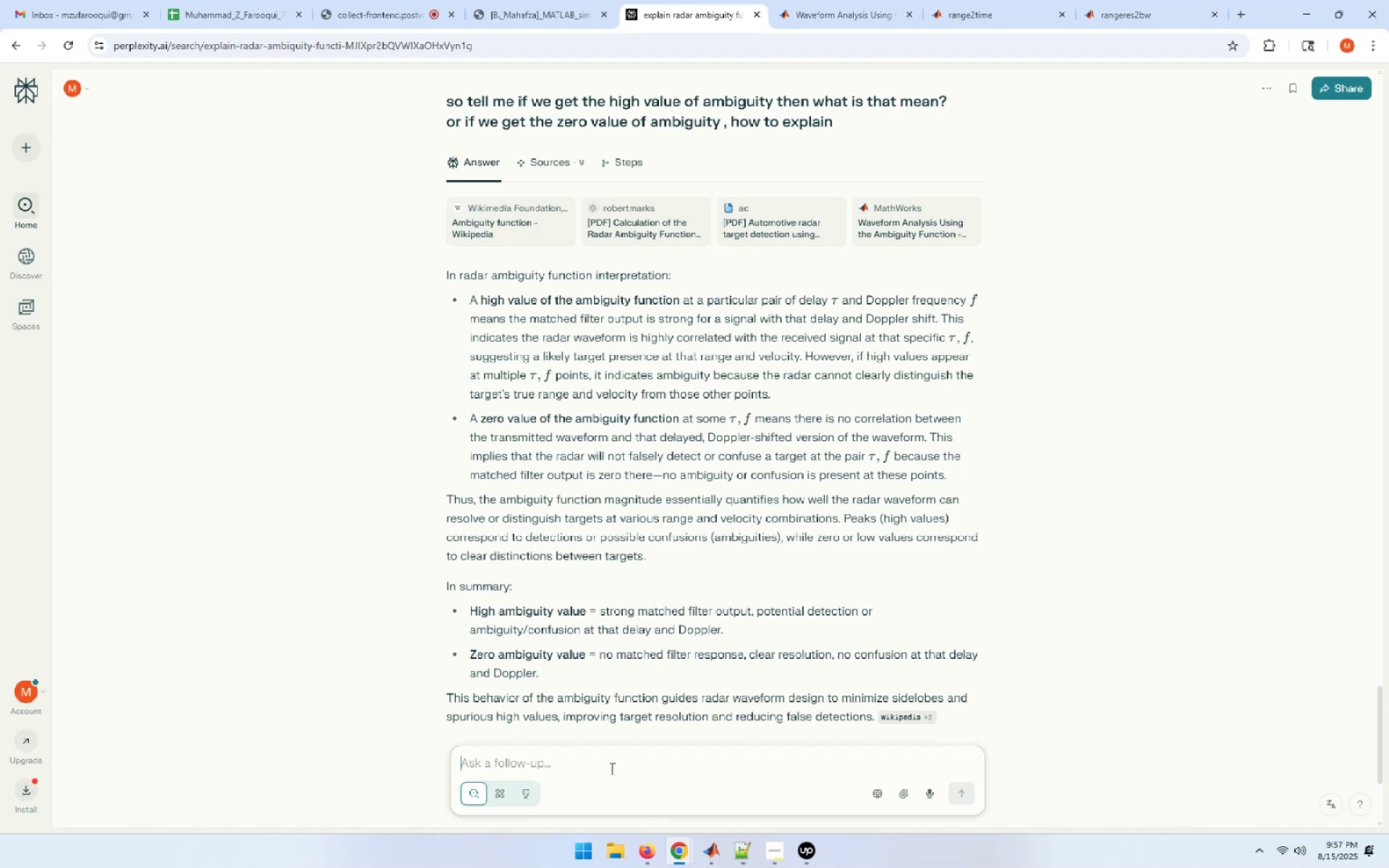 
type(so if we have hight val)
key(Backspace)
key(Backspace)
key(Backspace)
key(Backspace)
key(Backspace)
type( value t)
key(Backspace)
key(Backspace)
type(, its mean radar detect the g)
key(Backspace)
type(tareg)
key(Backspace)
key(Backspace)
key(Backspace)
type(rget, but there are amib)
key(Backspace)
key(Backspace)
type(biguity, then how this ambiguity will be resolved?)
 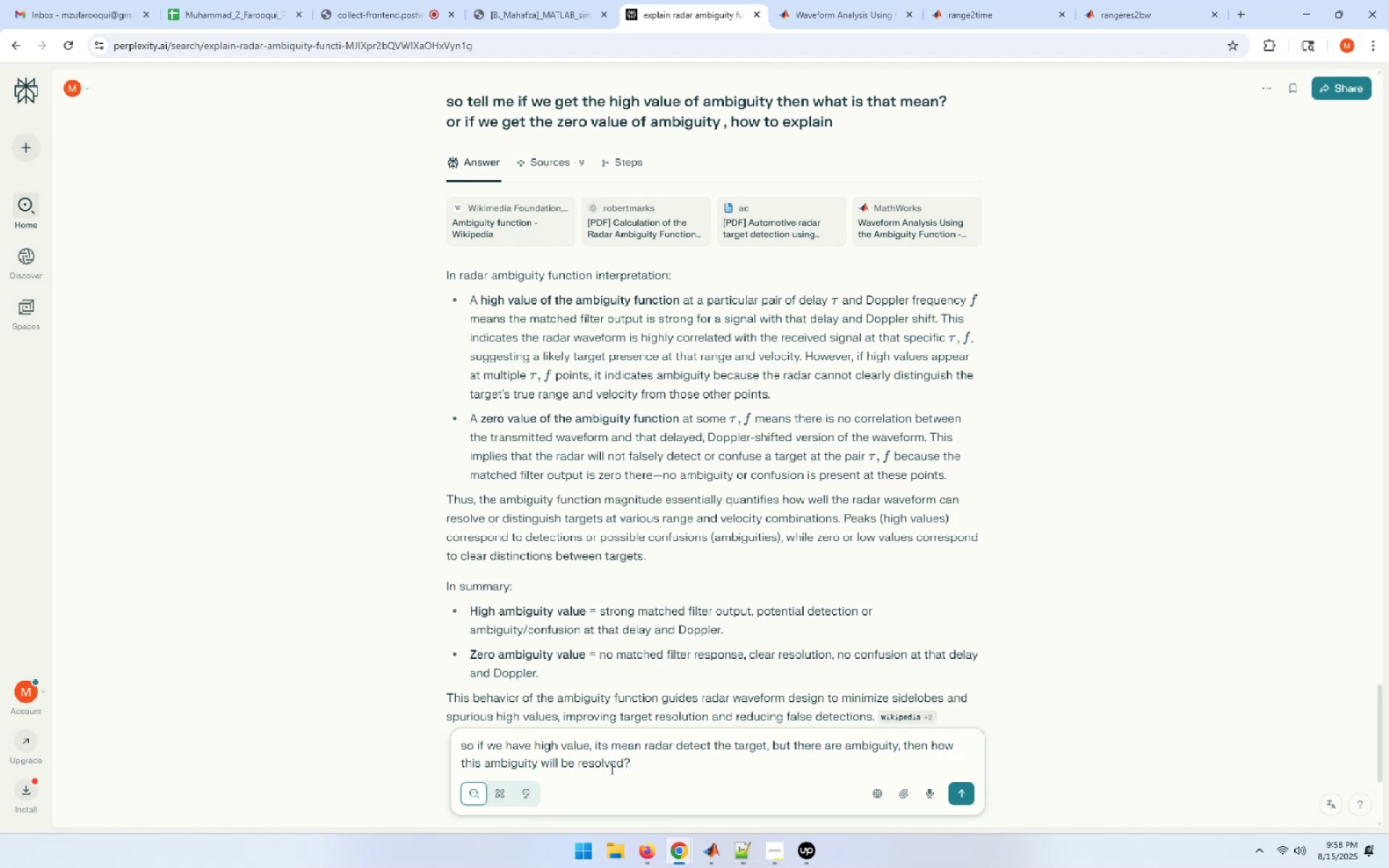 
key(Enter)
 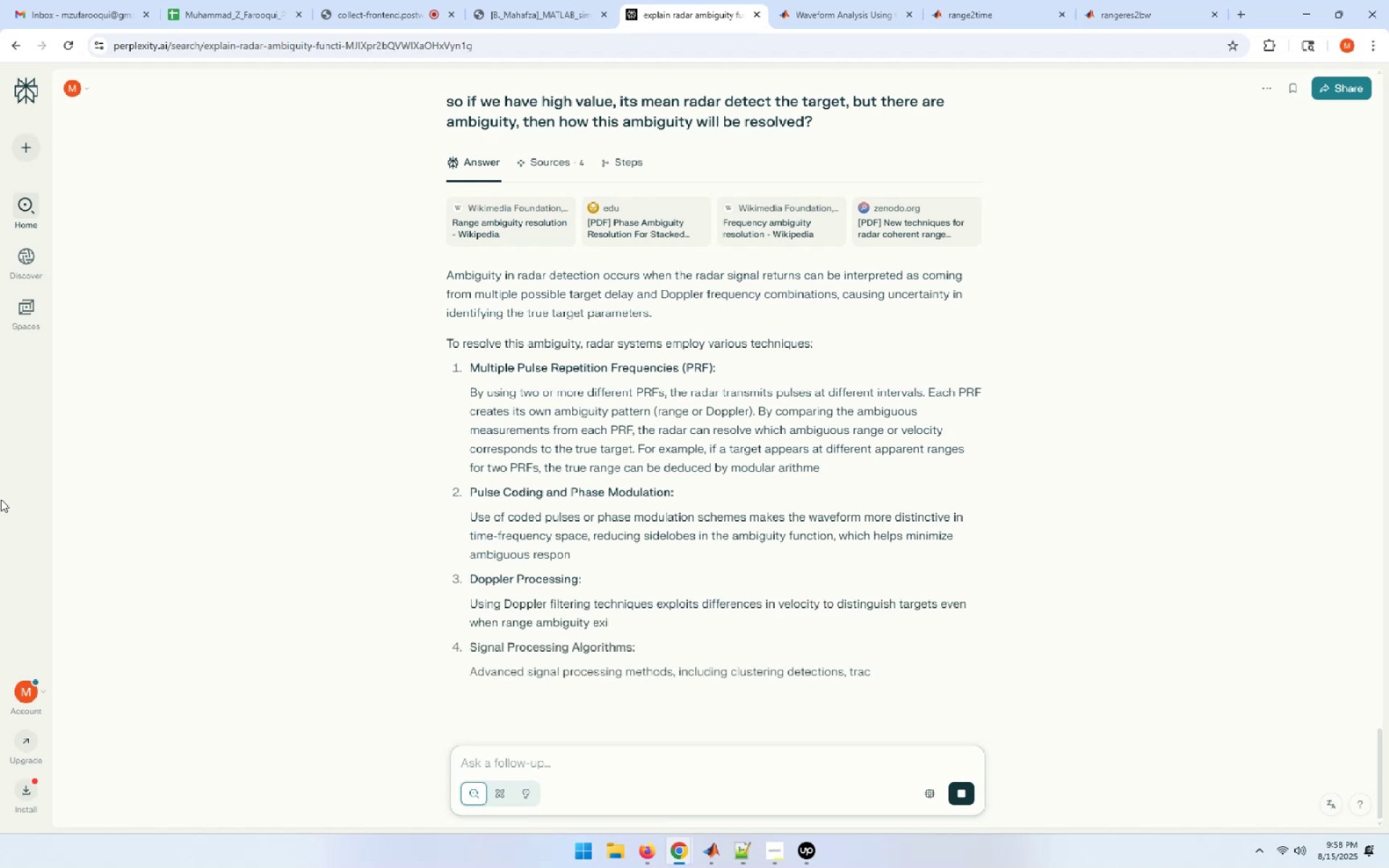 
wait(20.32)
 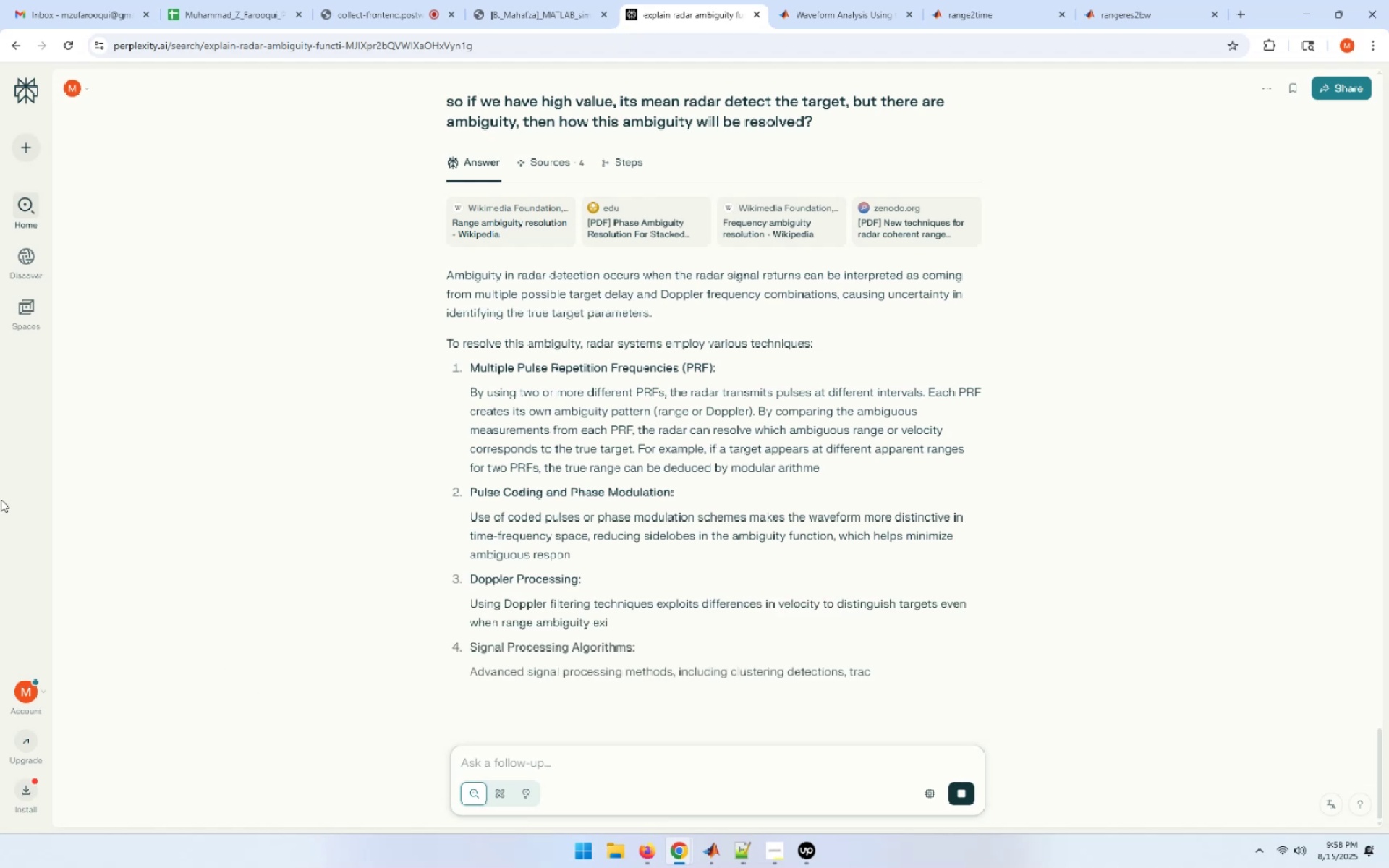 
scroll: coordinate [775, 652], scroll_direction: down, amount: 1.0
 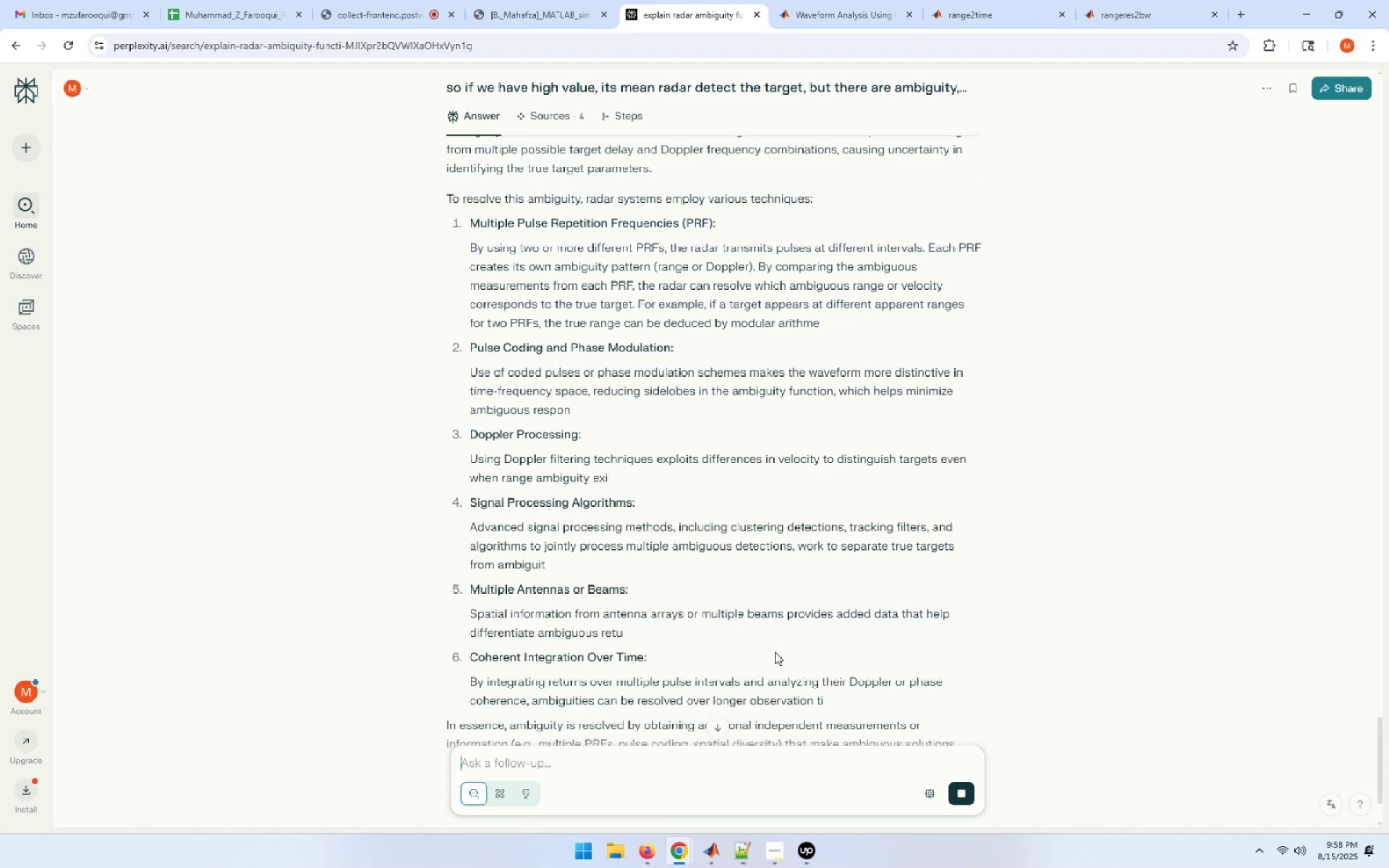 